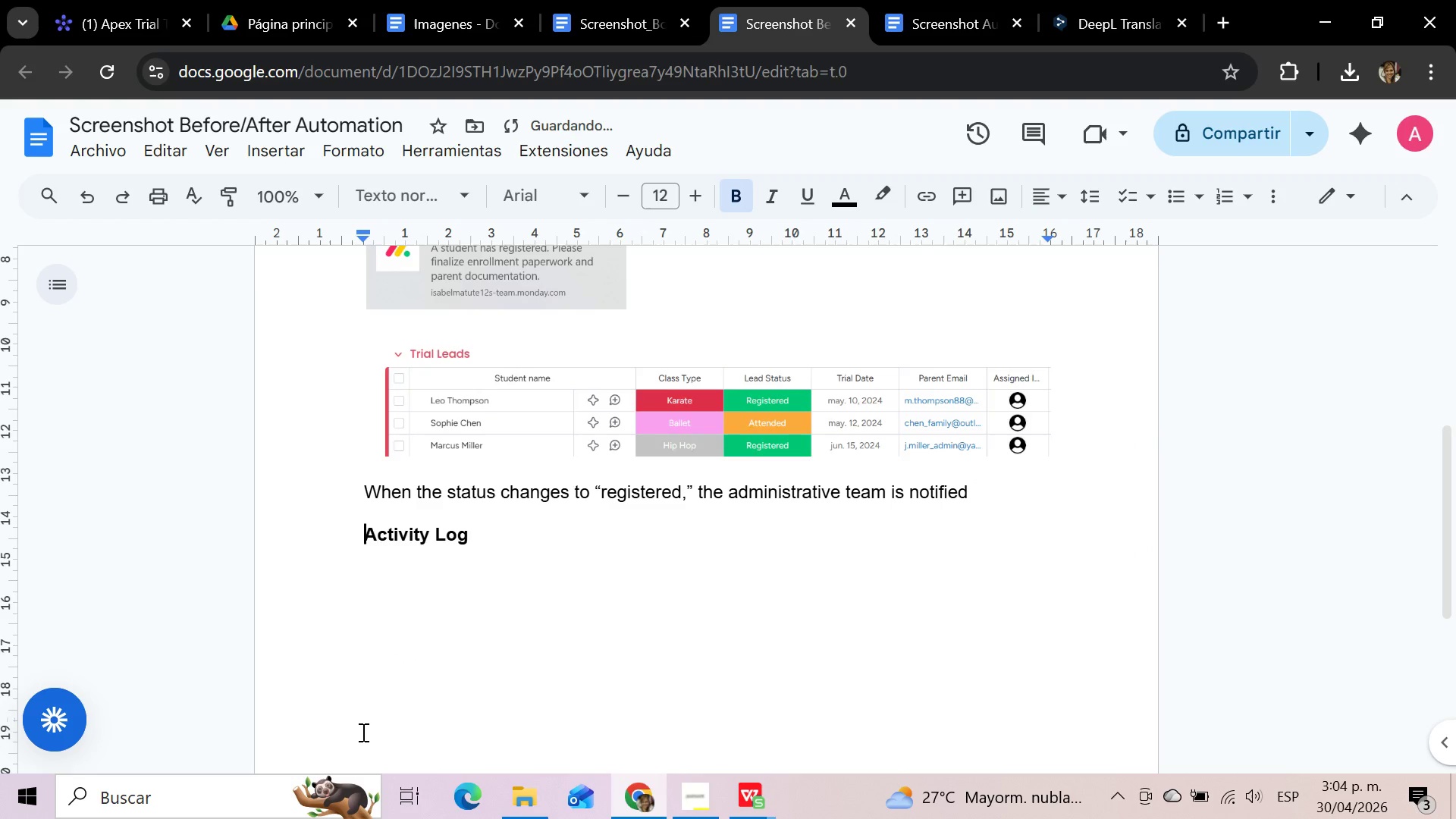 
key(Backspace)
 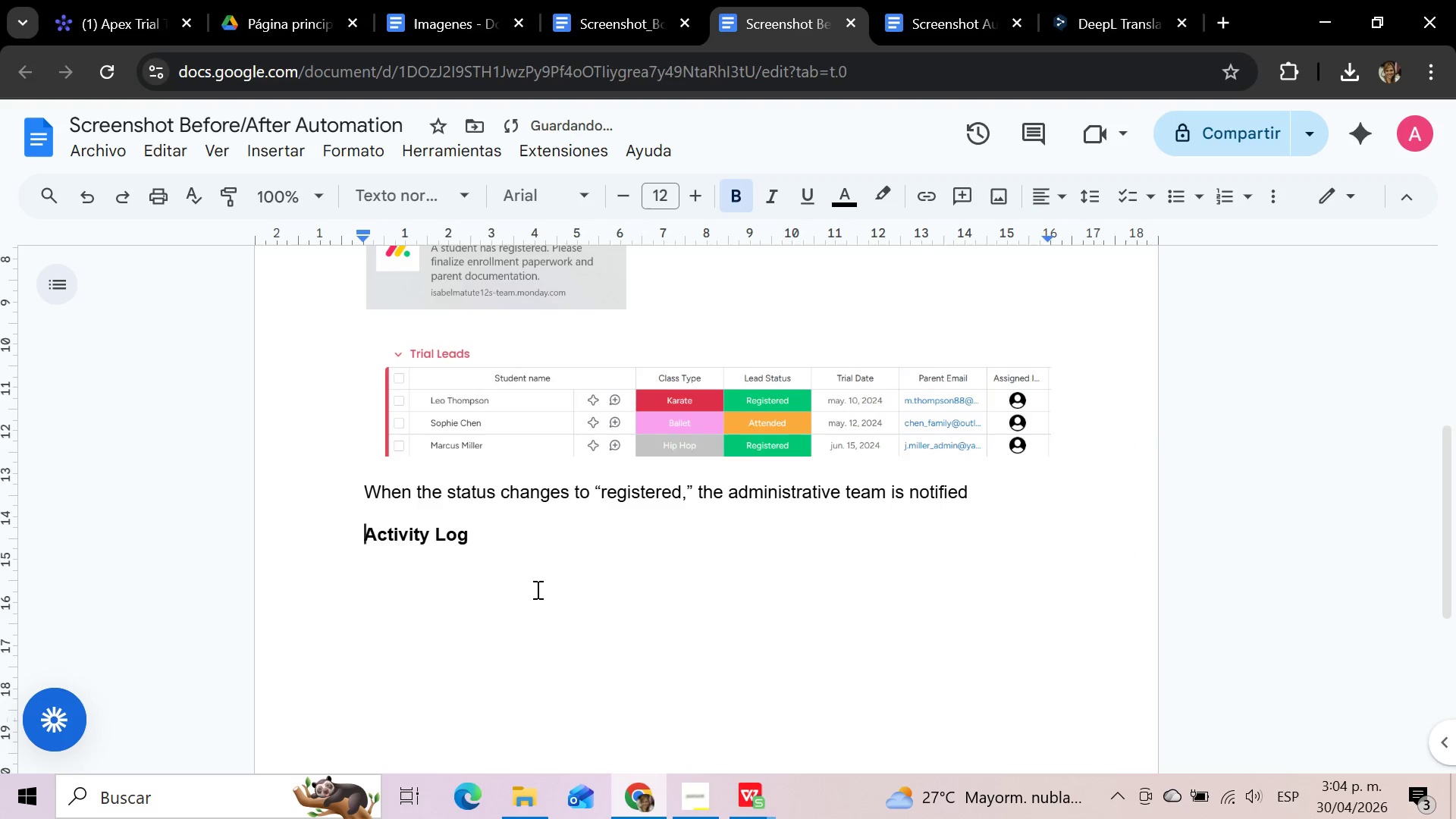 
left_click([533, 538])
 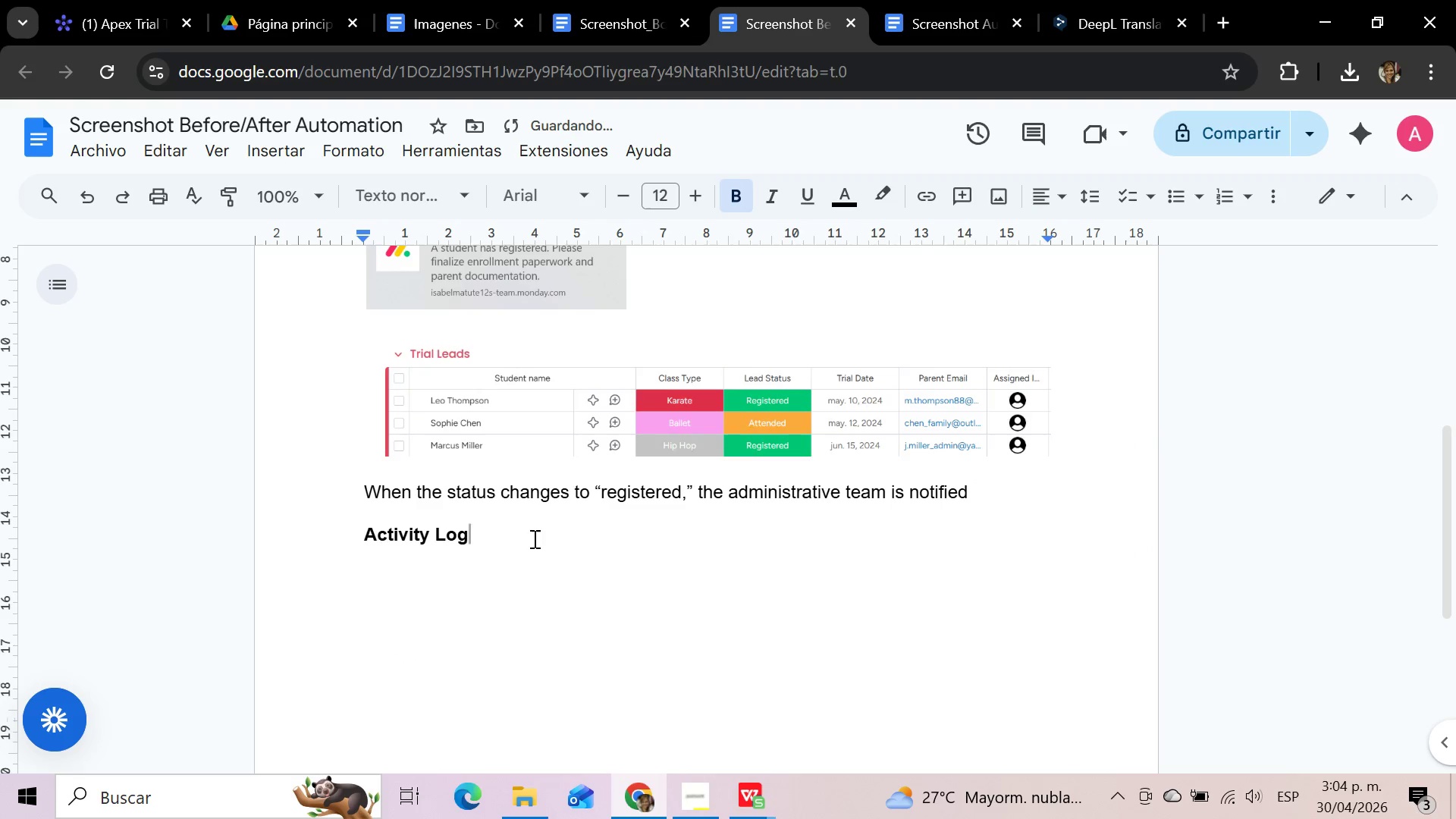 
key(Enter)
 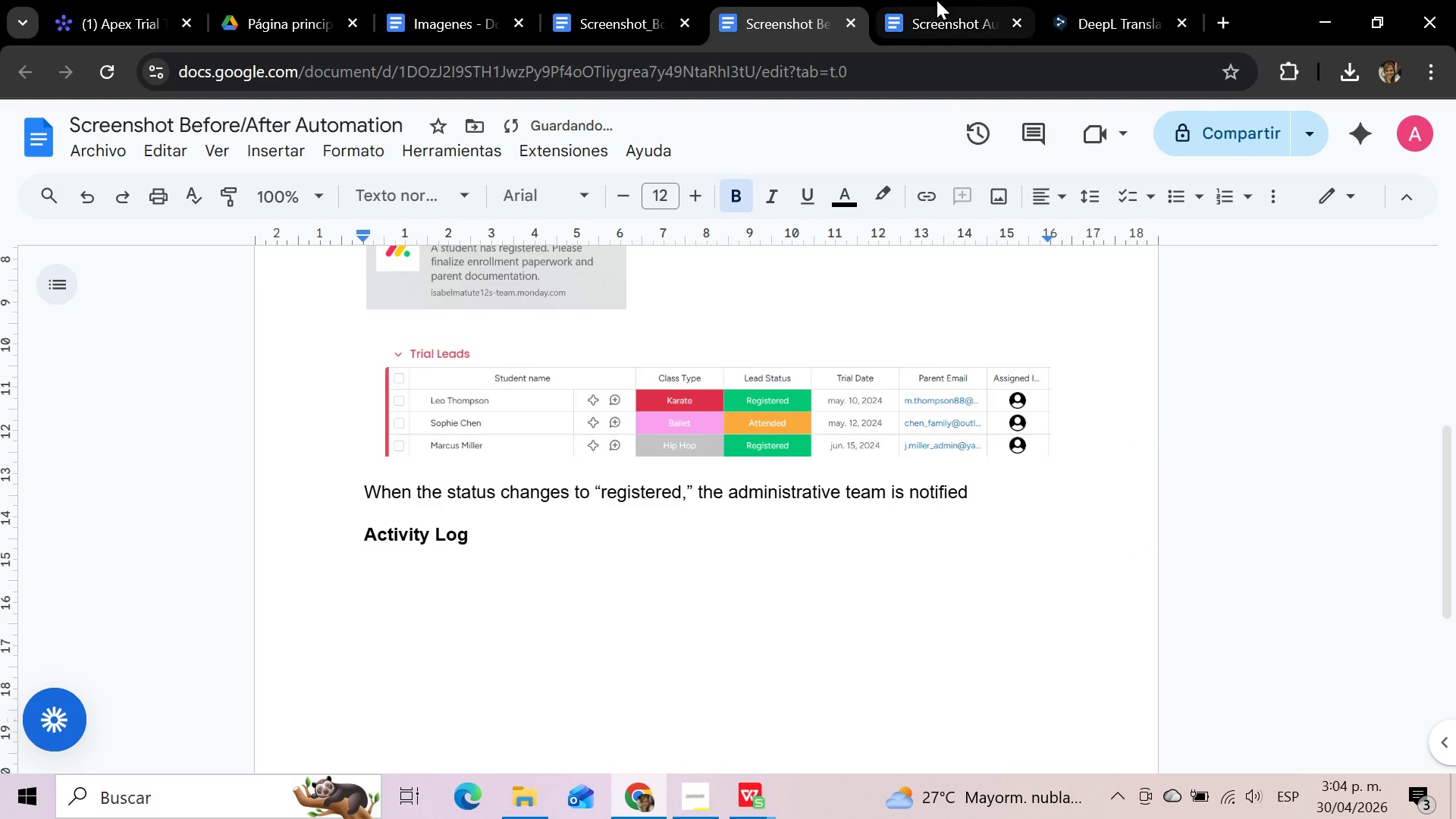 
left_click([937, 0])
 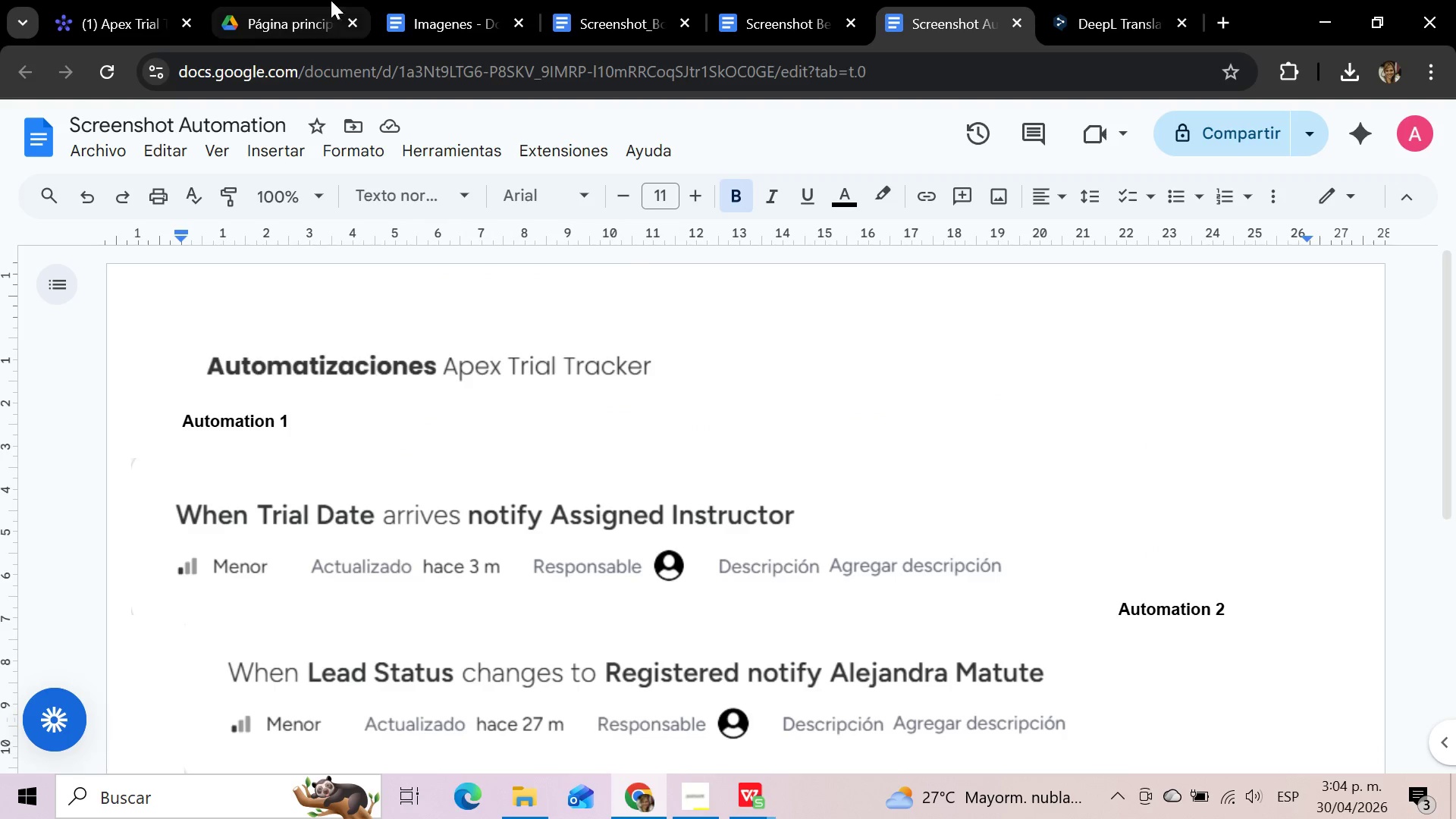 
left_click([155, 0])
 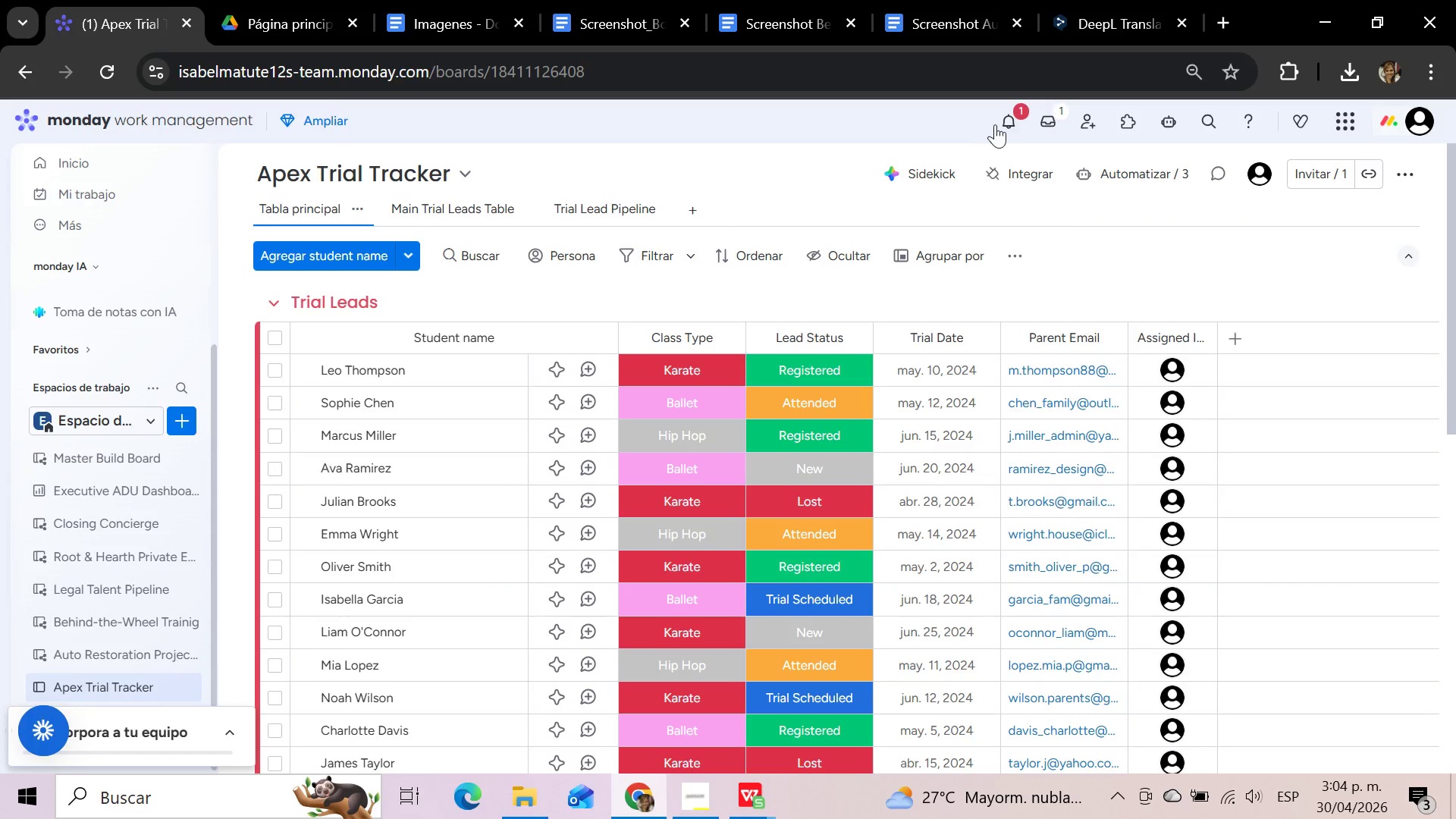 
left_click([1016, 119])
 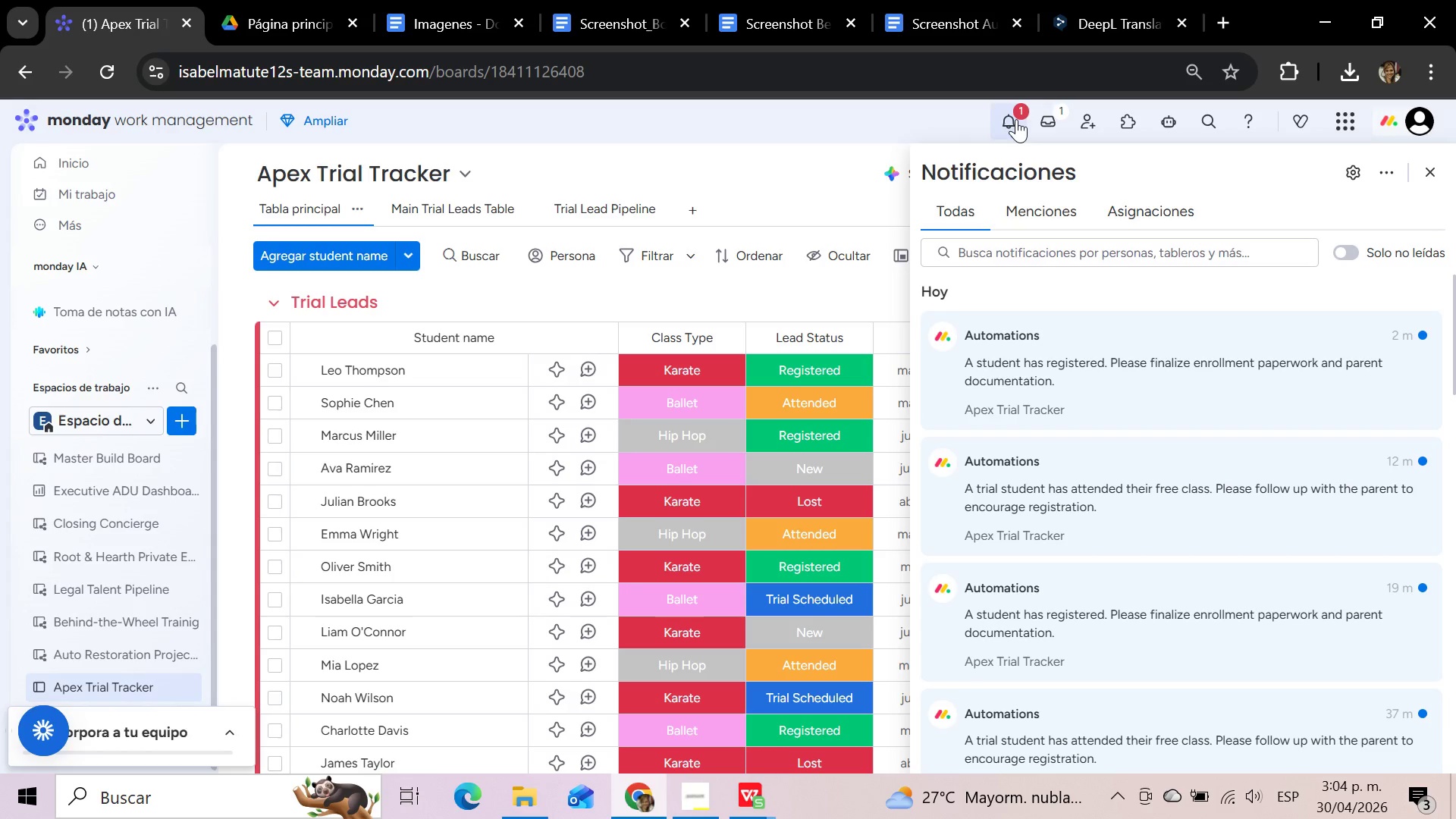 
wait(5.12)
 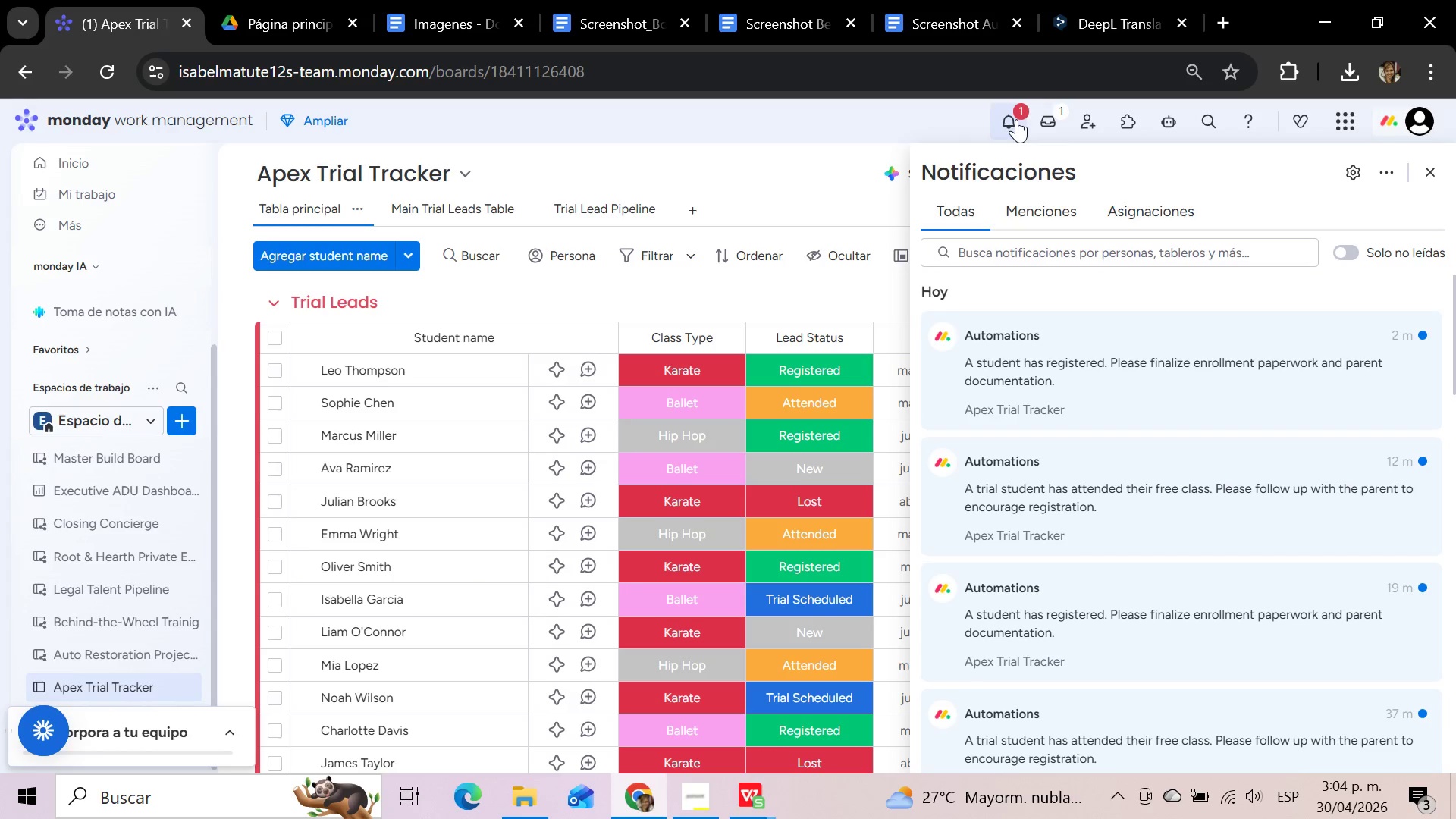 
key(Meta+Shift+S)
 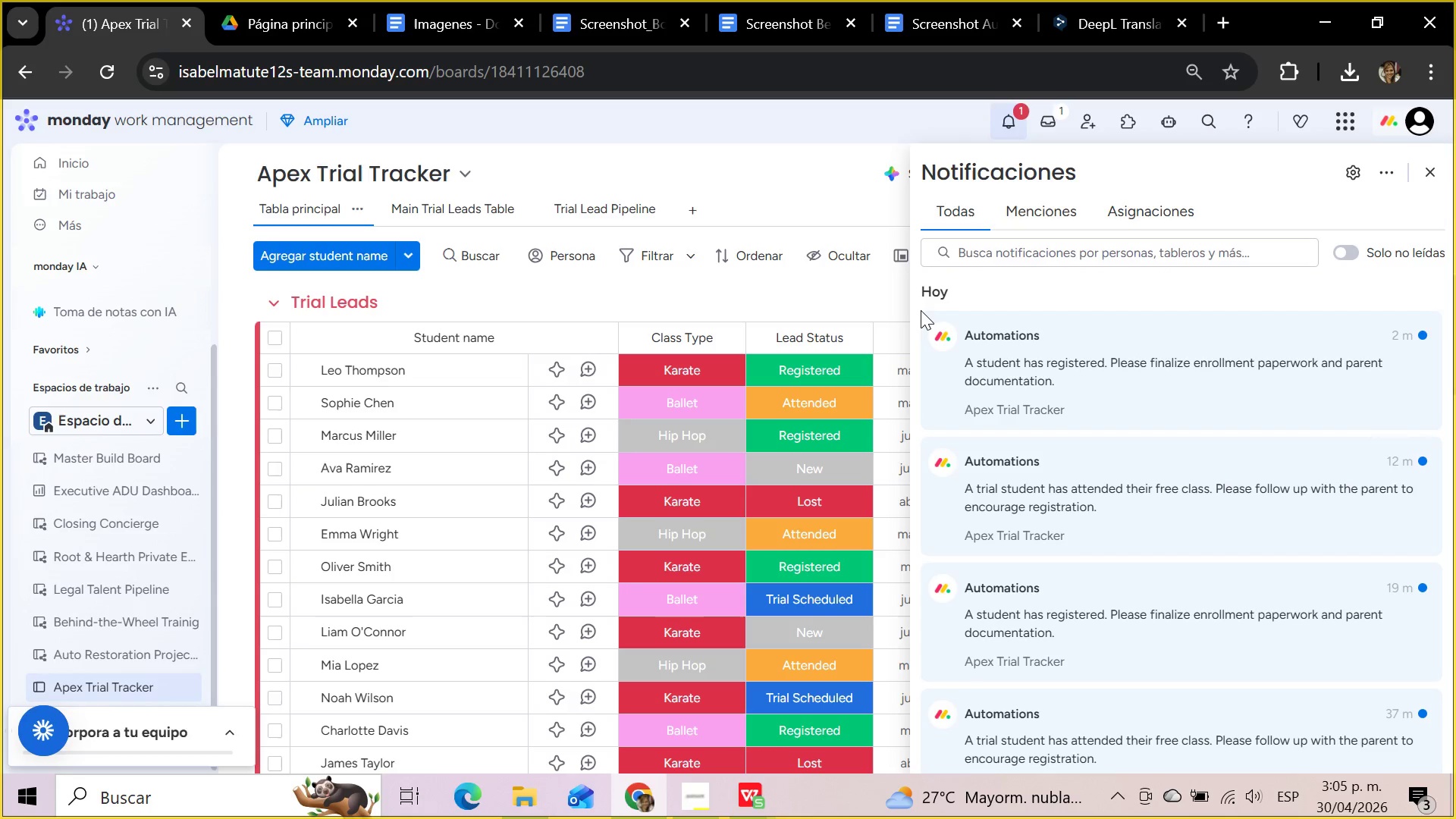 
wait(8.52)
 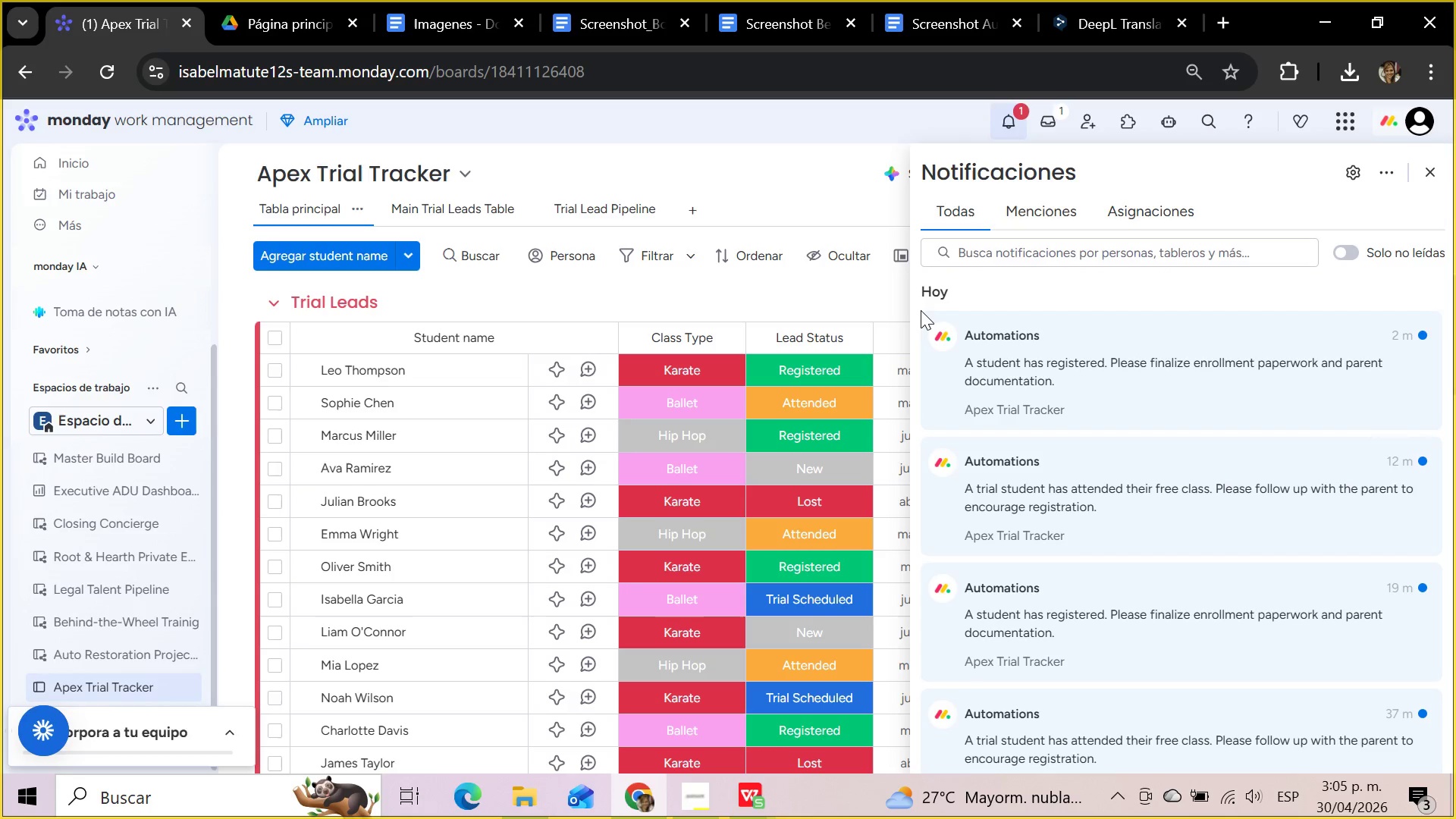 
left_click_drag(start_coordinate=[917, 312], to_coordinate=[1451, 429])
 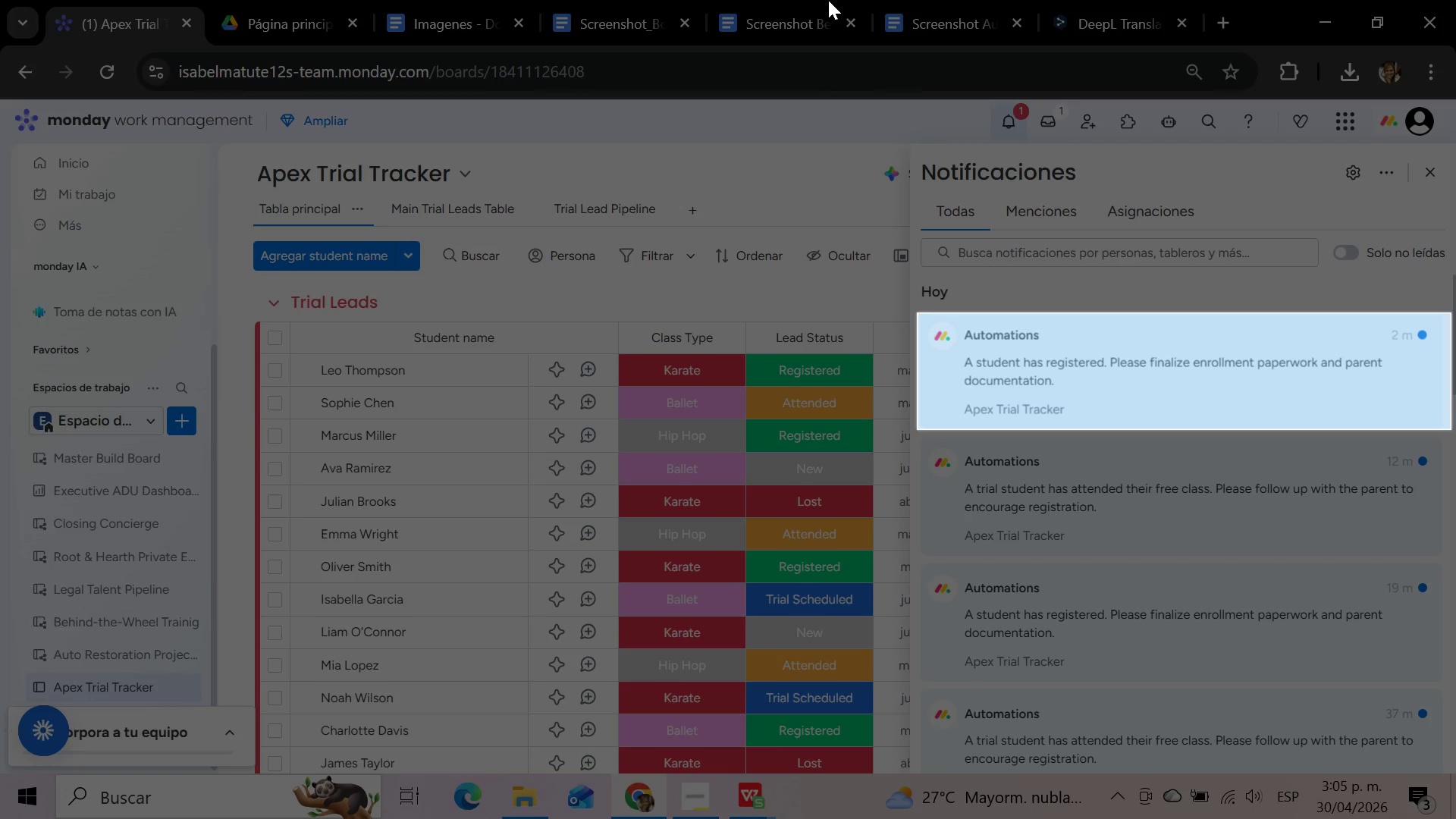 
left_click([803, 0])
 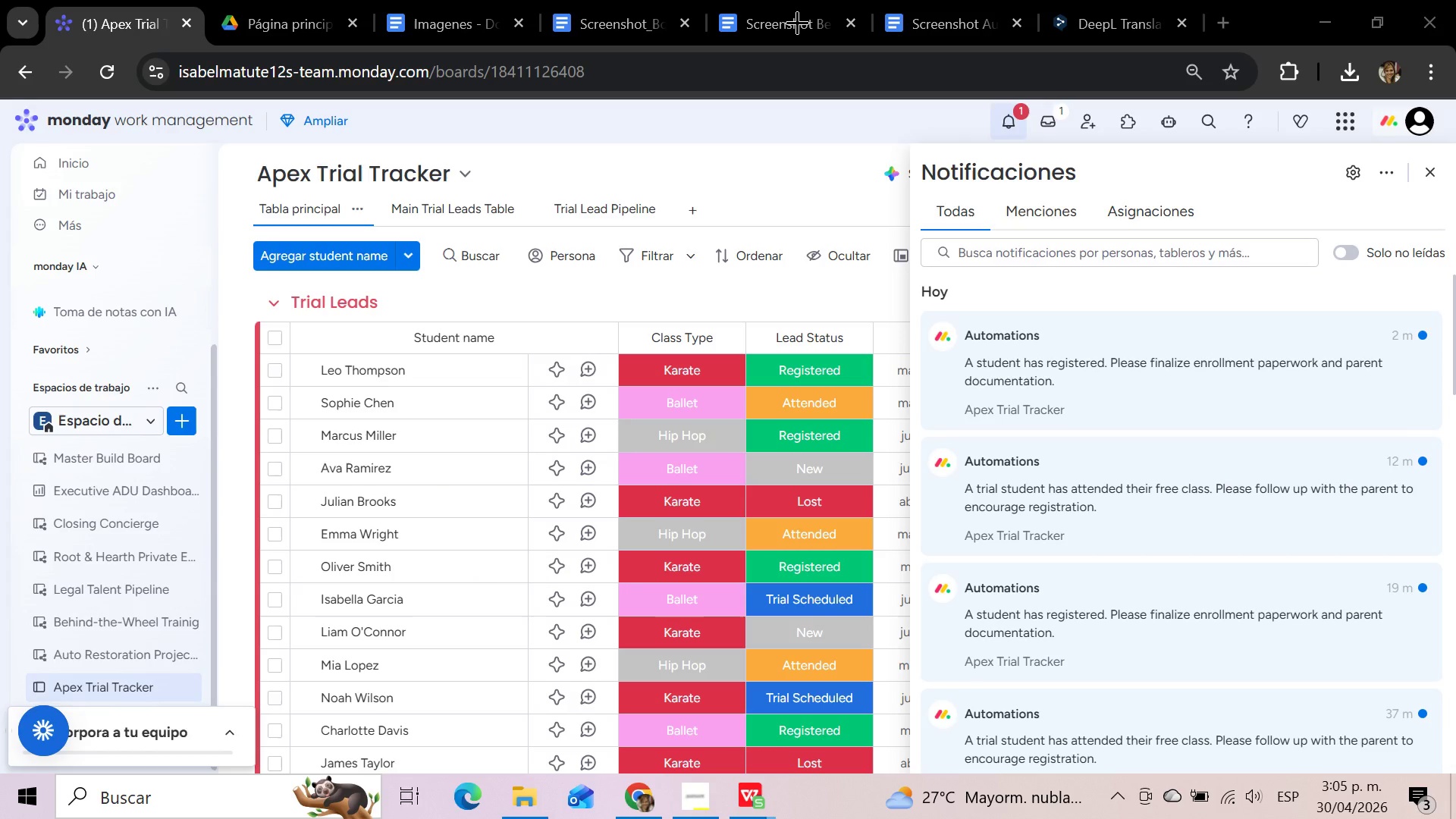 
left_click([761, 0])
 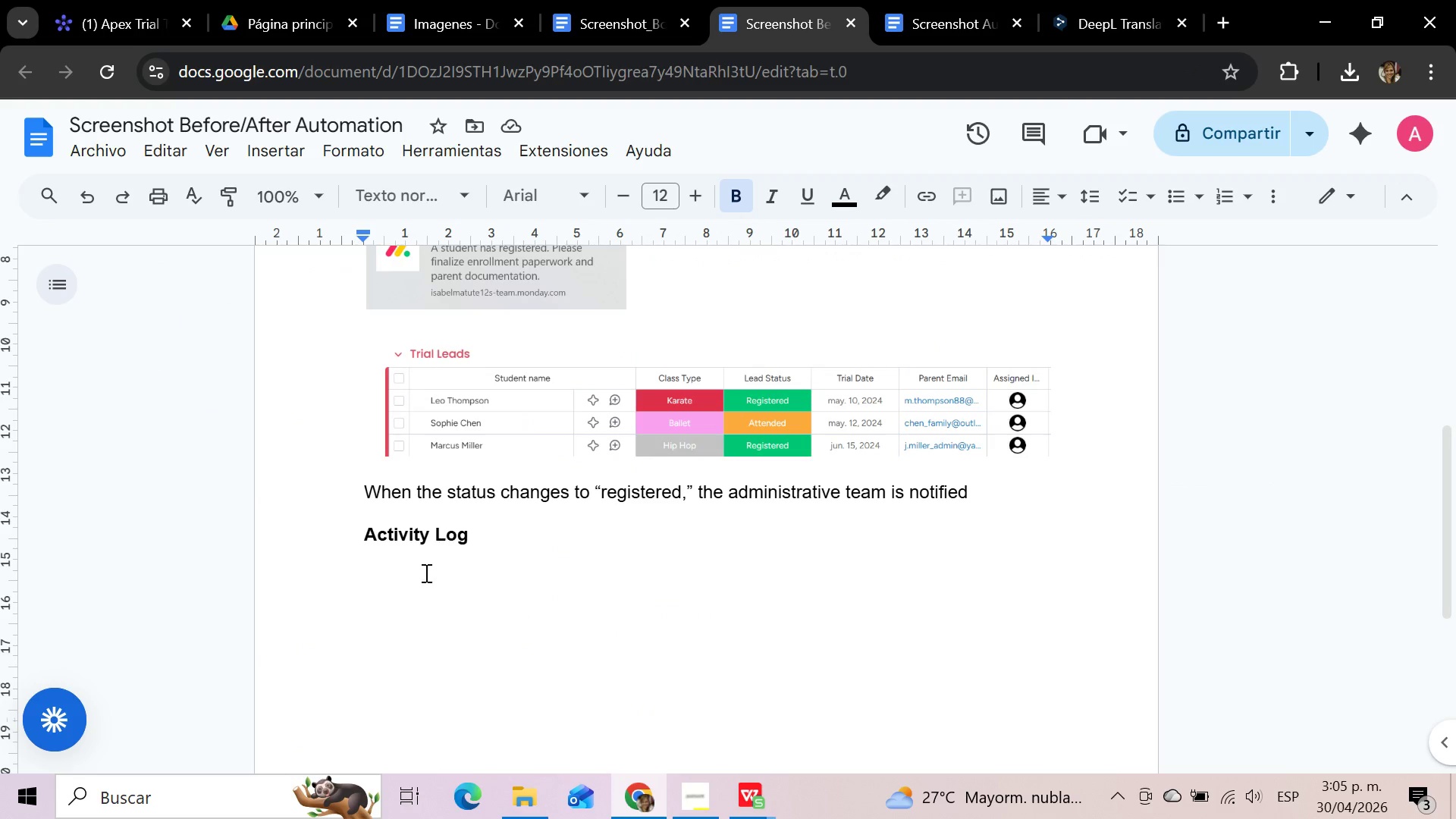 
left_click([398, 570])
 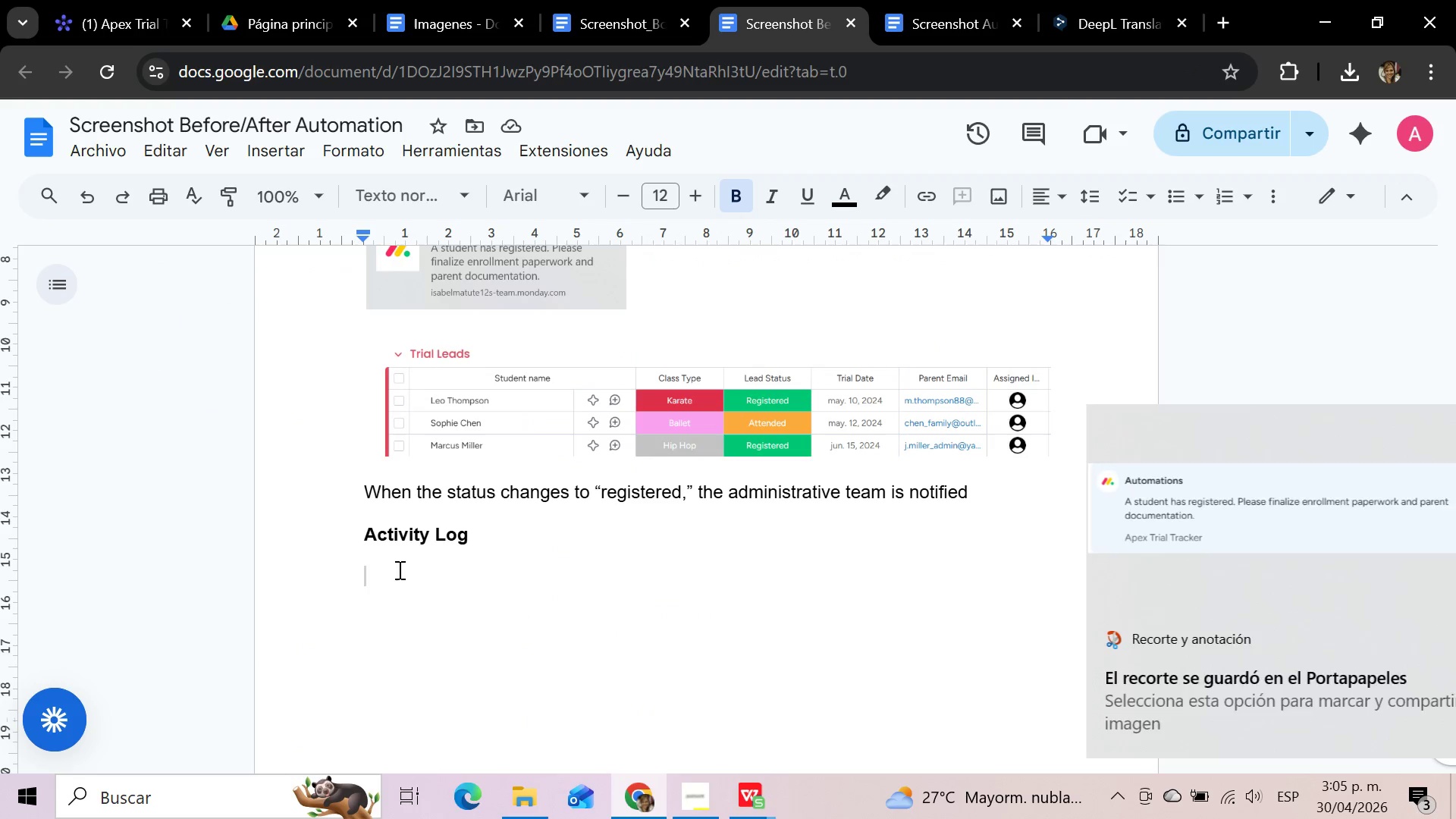 
key(Control+V)
 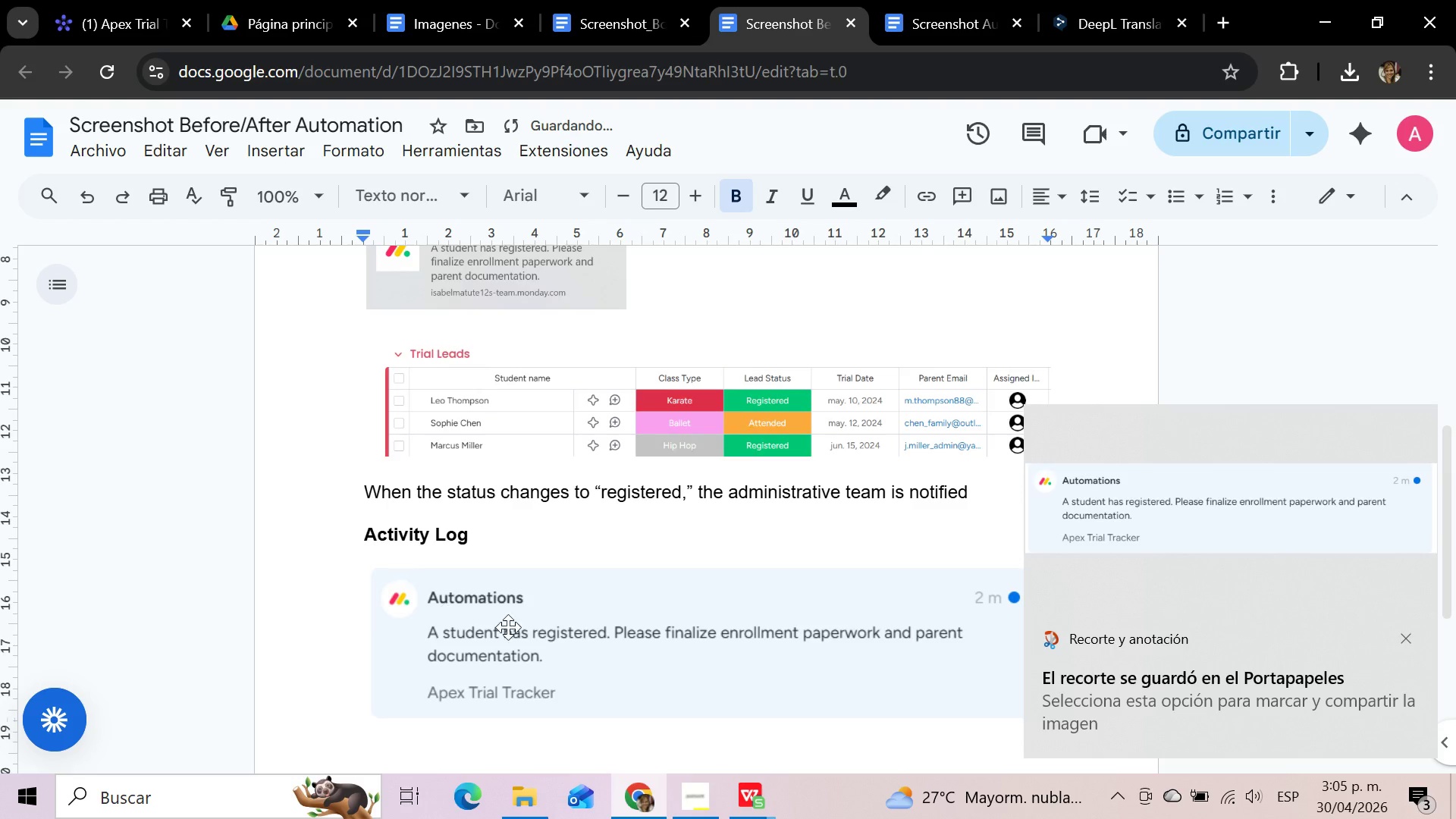 
left_click([518, 630])
 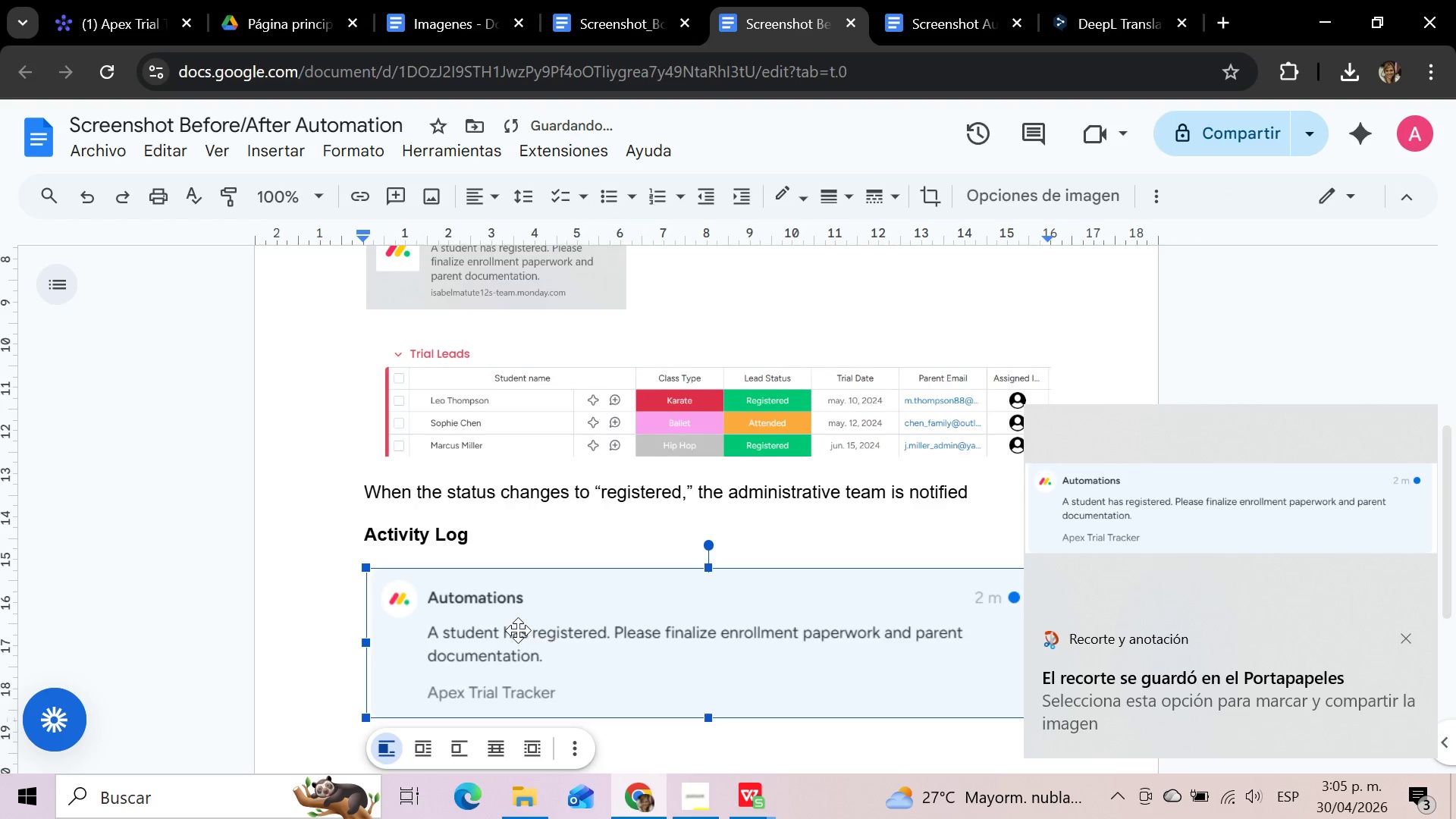 
scroll: coordinate [518, 630], scroll_direction: up, amount: 7.0
 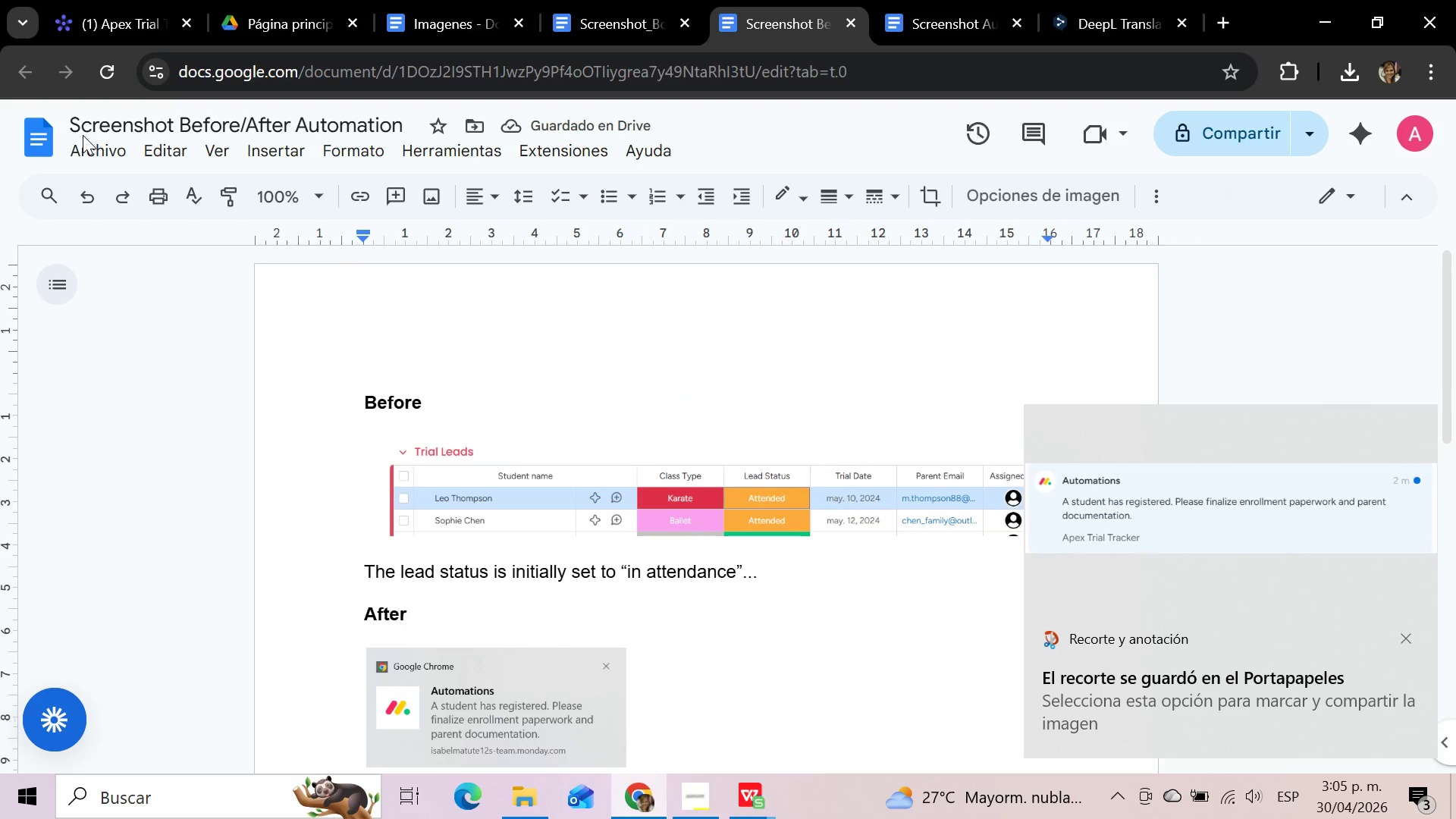 
left_click([81, 152])
 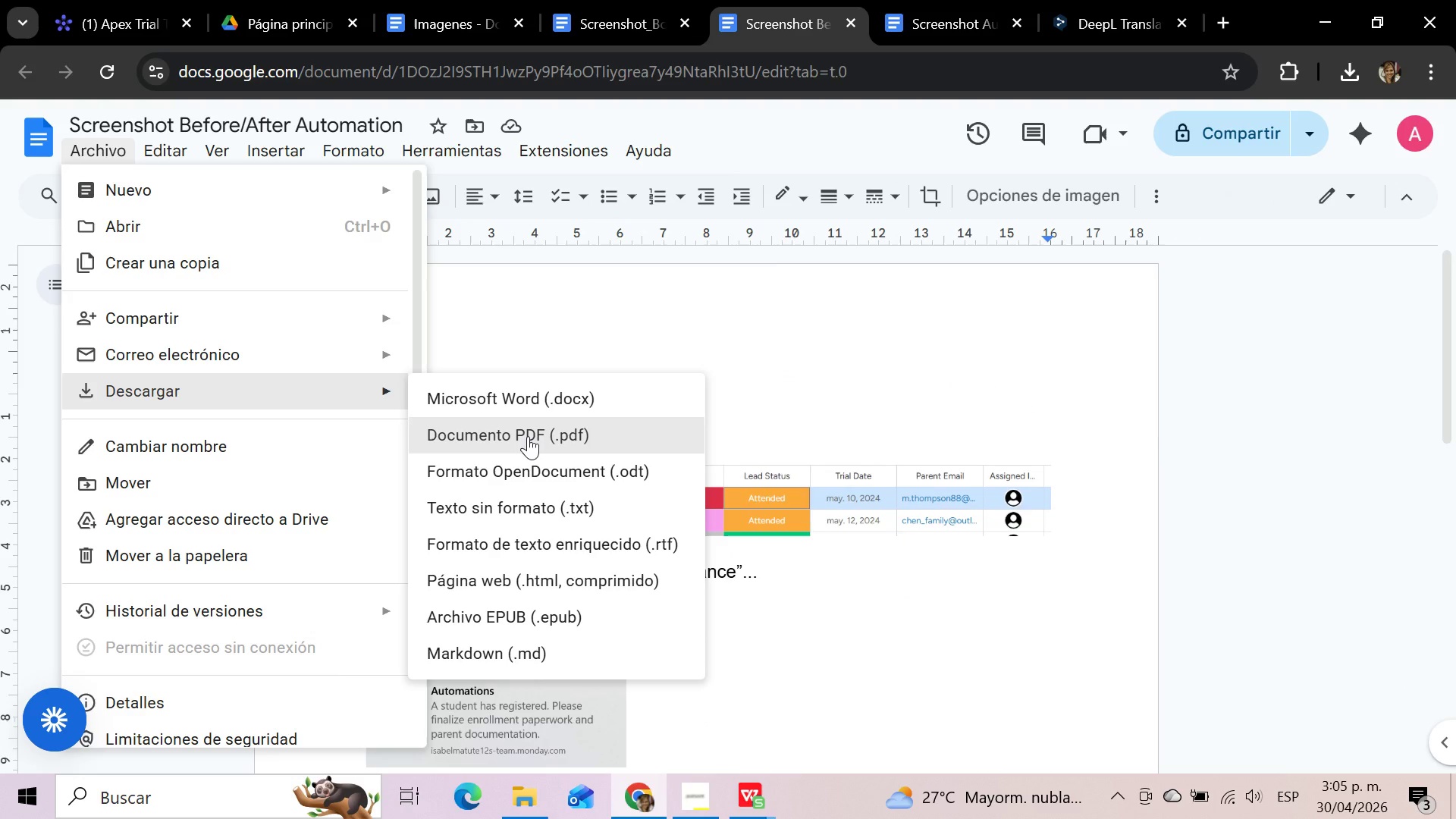 
wait(6.11)
 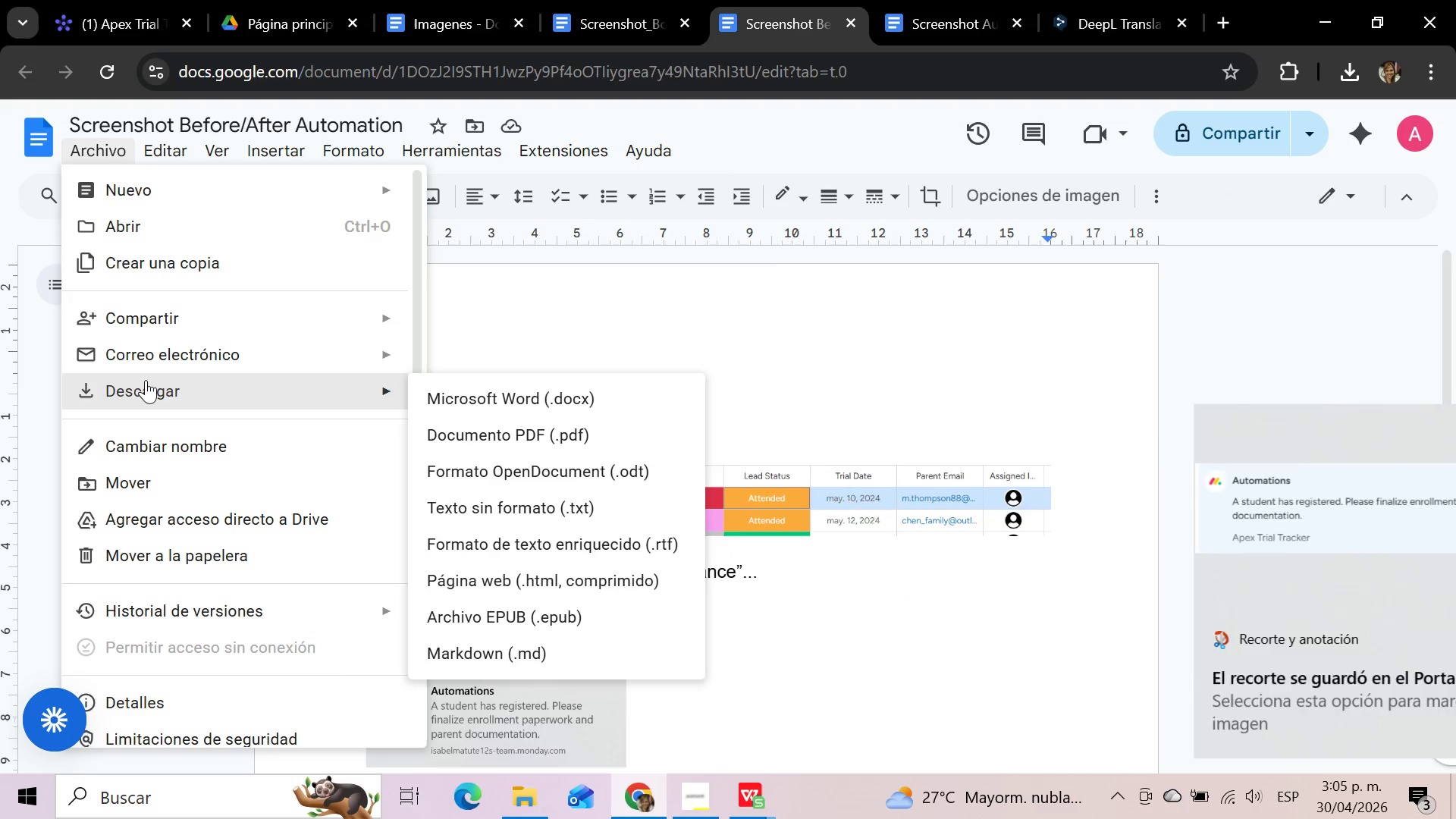 
left_click([528, 436])
 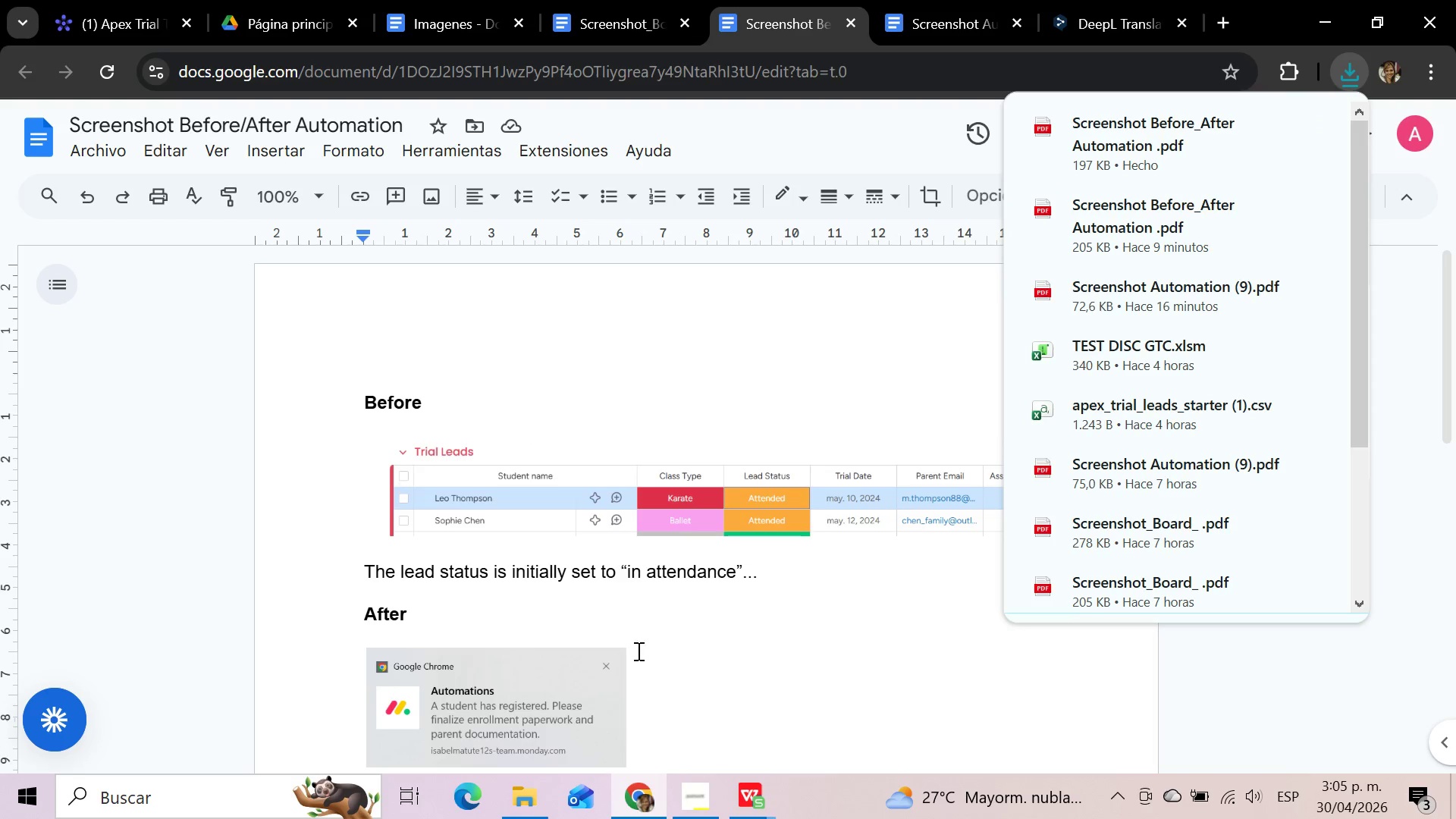 
left_click([522, 813])
 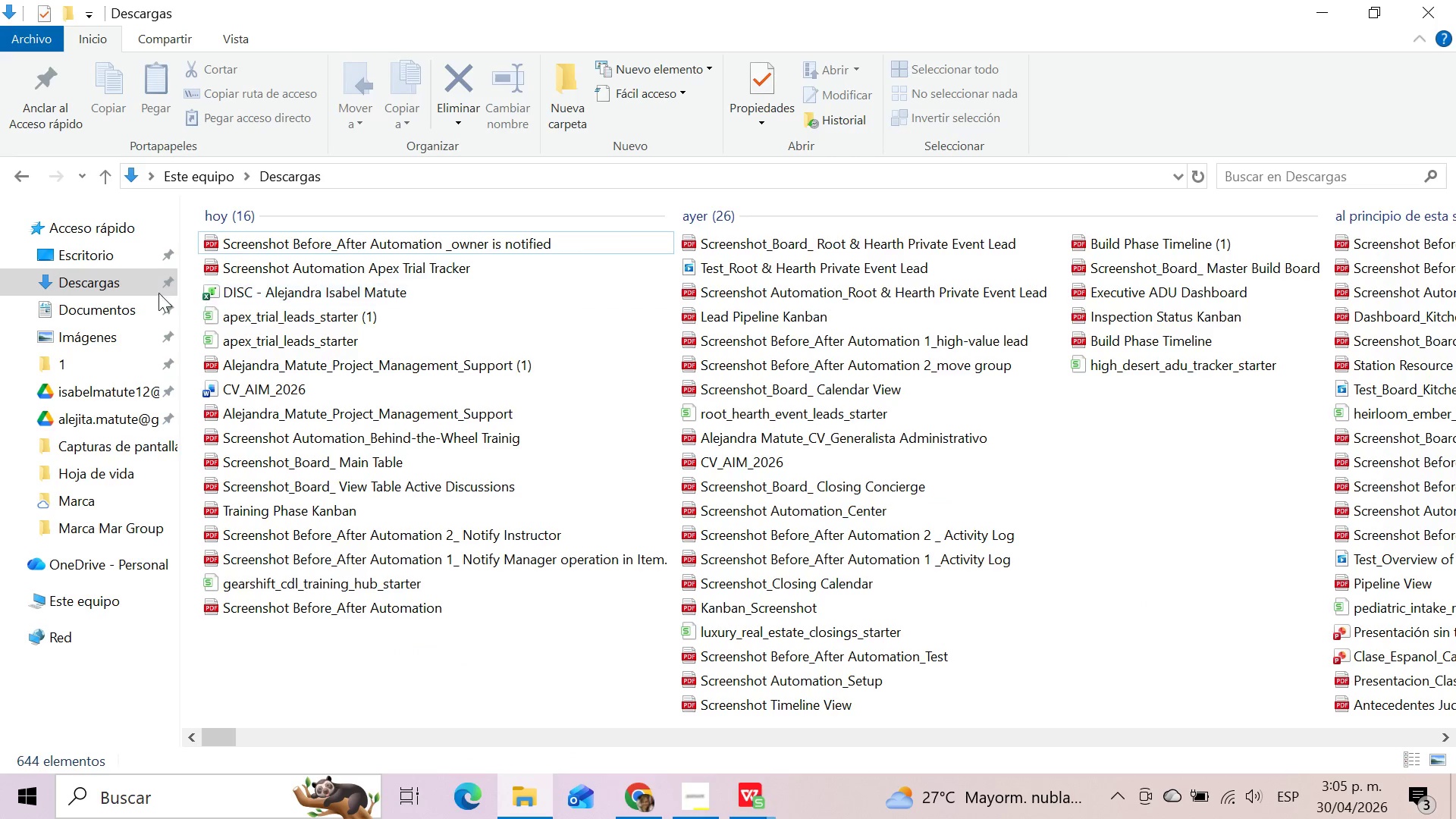 
left_click([118, 284])
 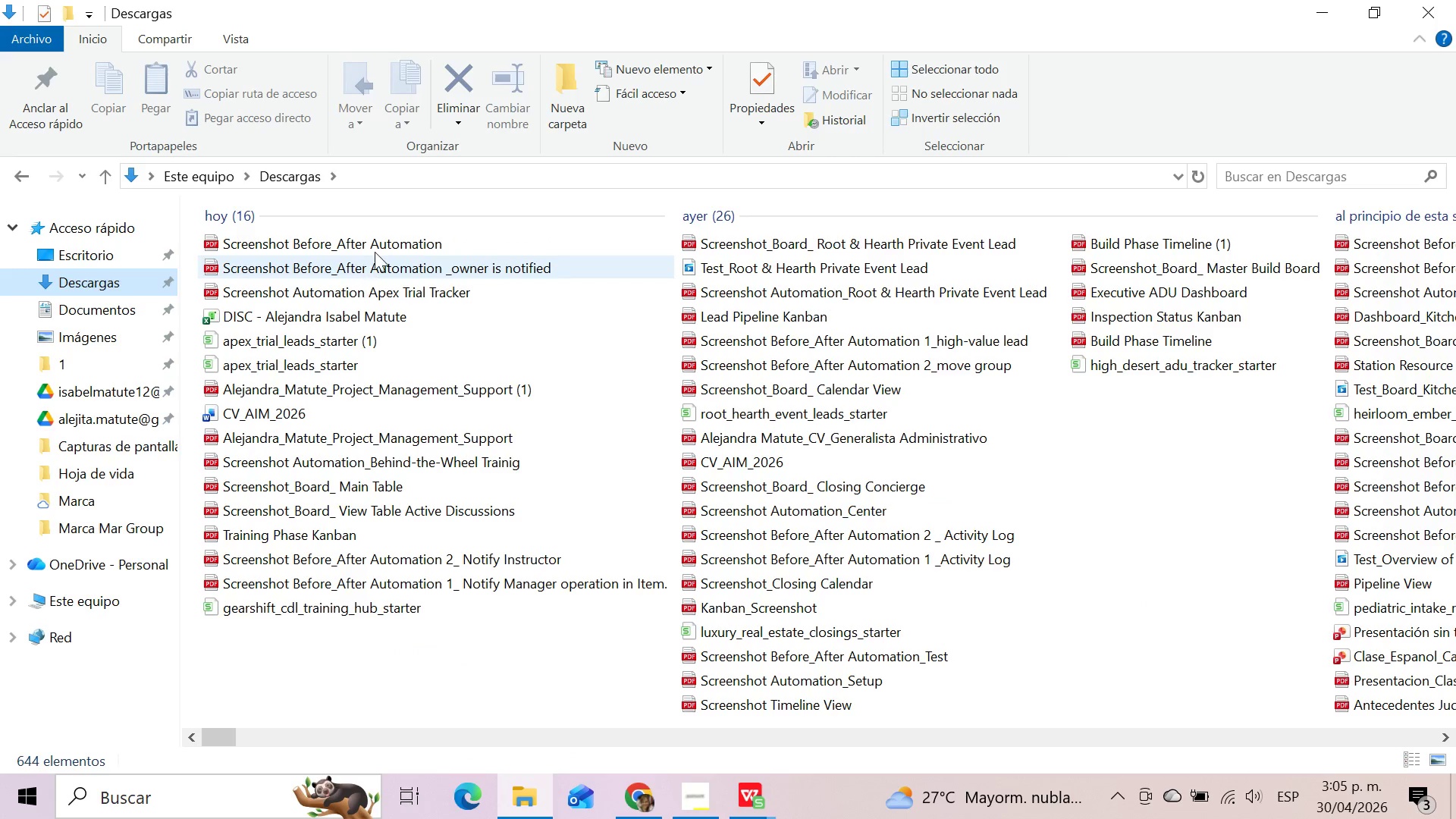 
left_click([375, 251])
 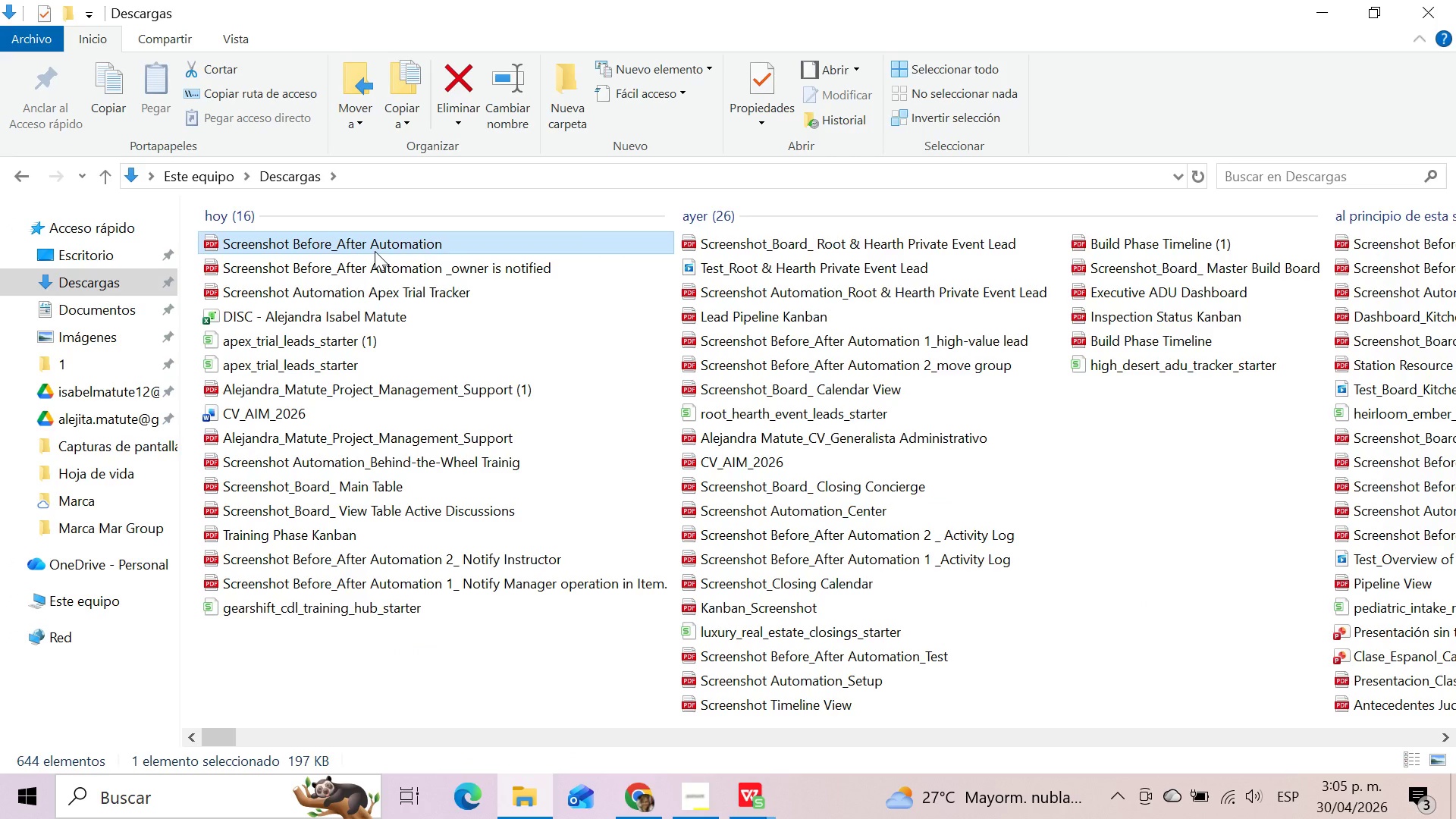 
key(F2)
 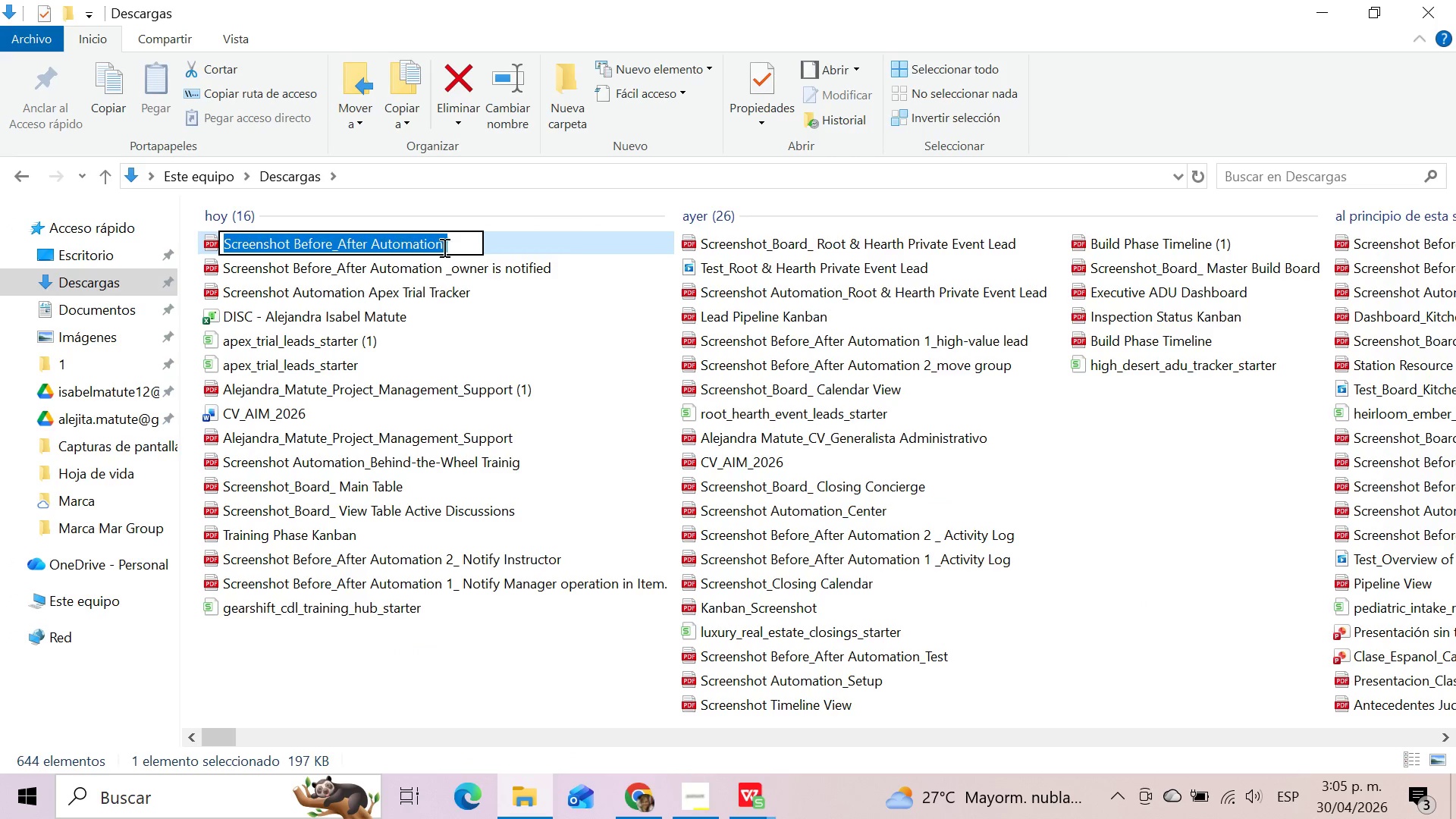 
left_click([446, 246])
 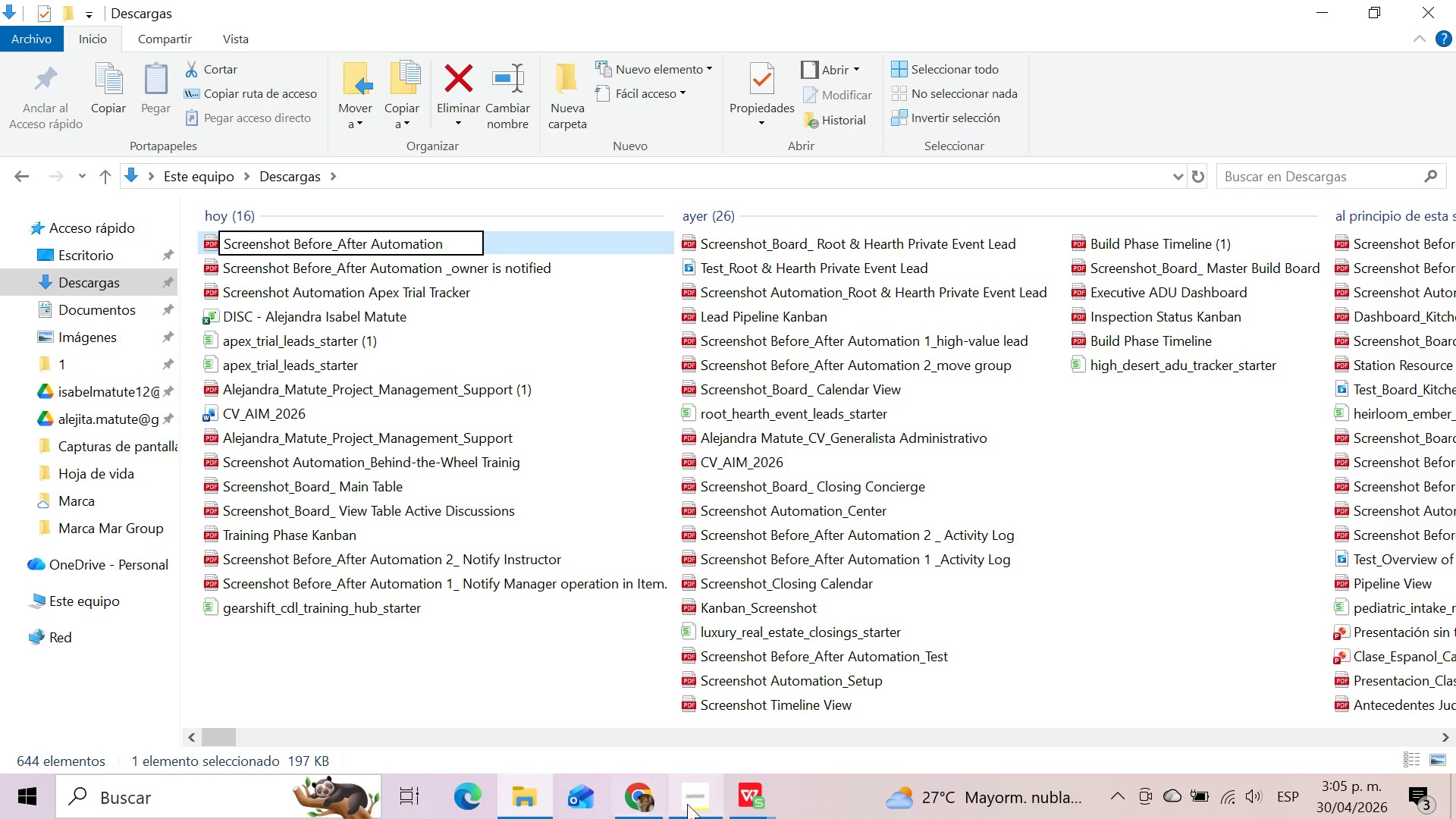 
mouse_move([556, 790])
 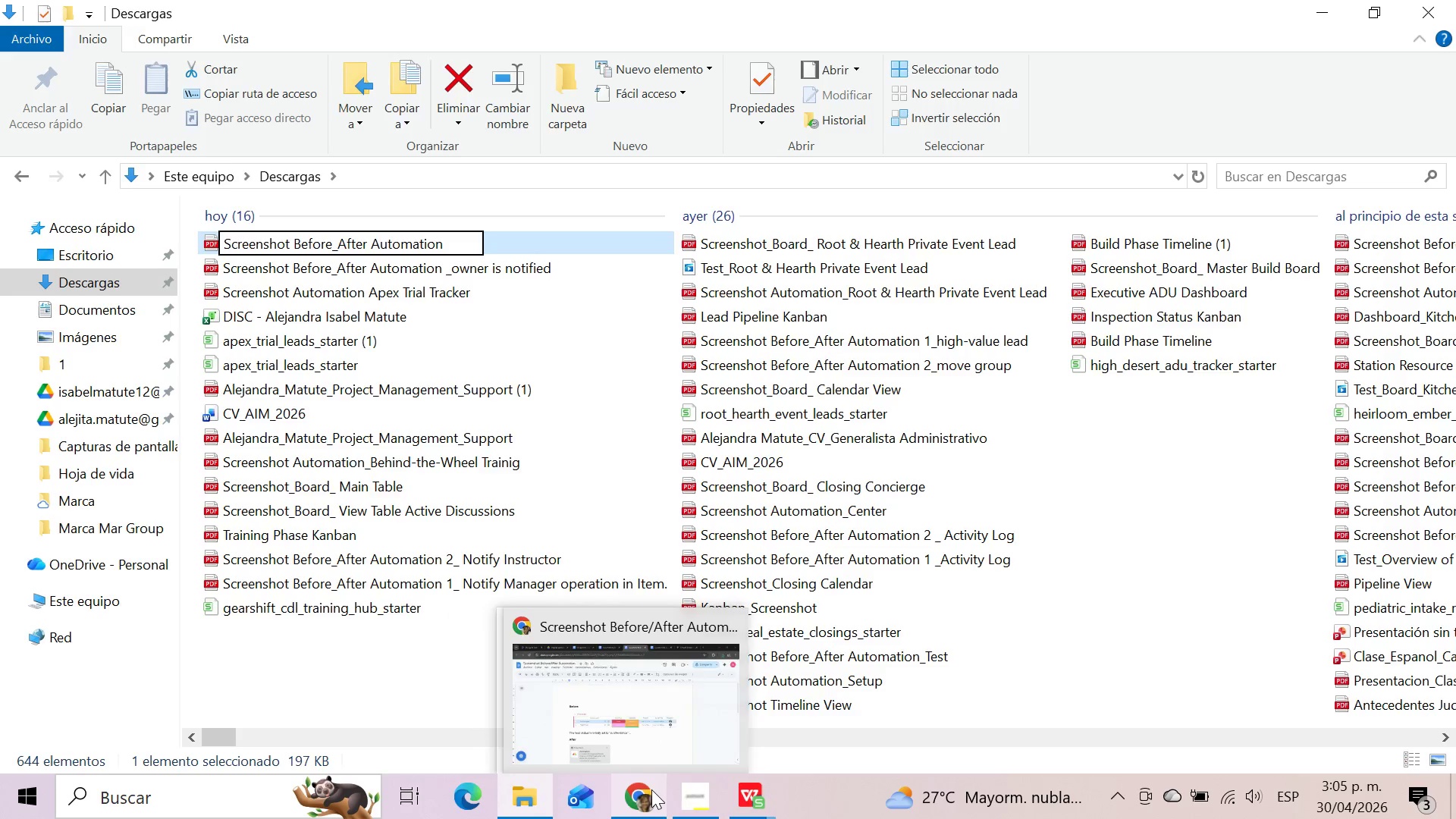 
left_click([651, 789])
 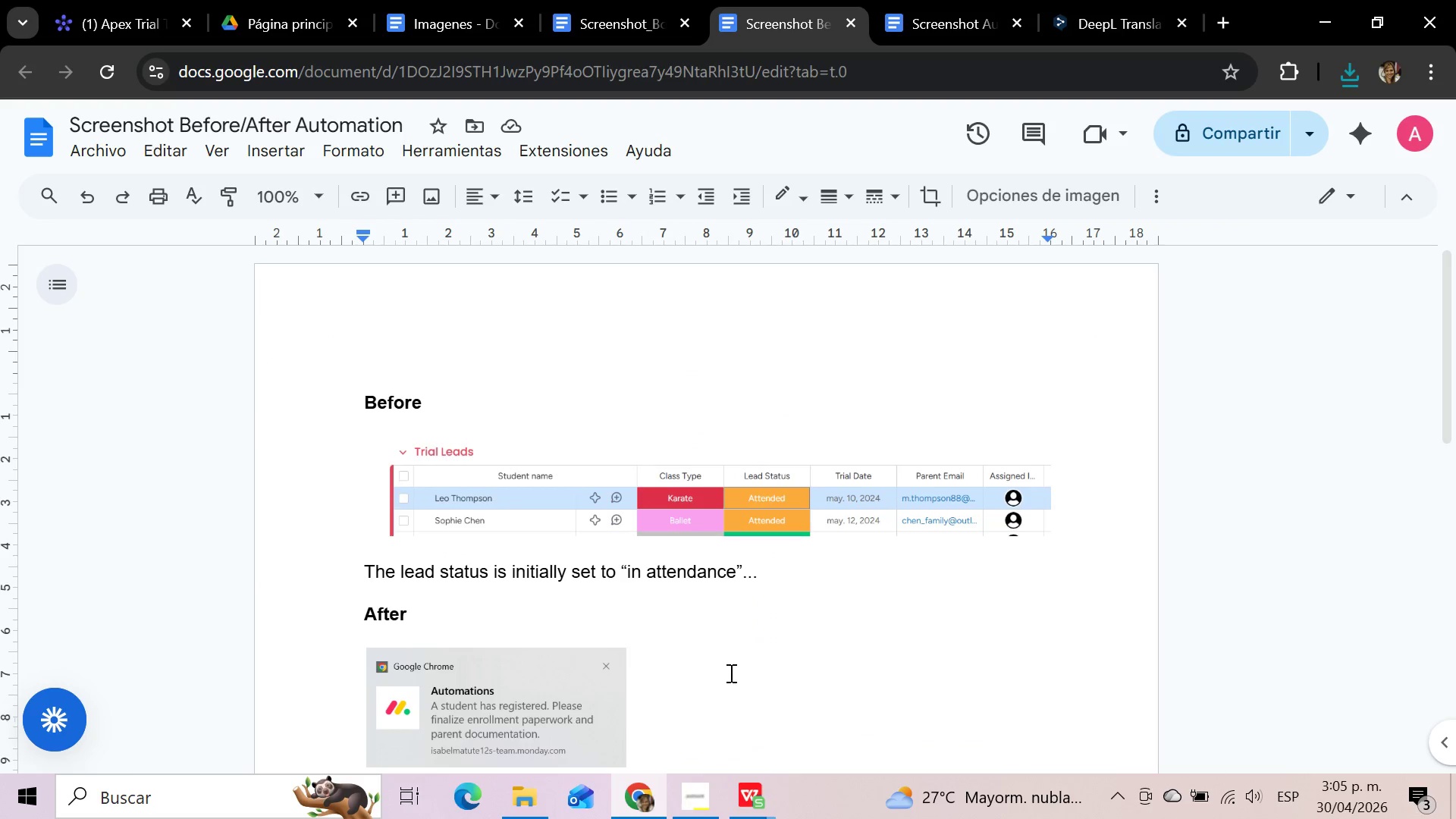 
scroll: coordinate [730, 671], scroll_direction: down, amount: 3.0
 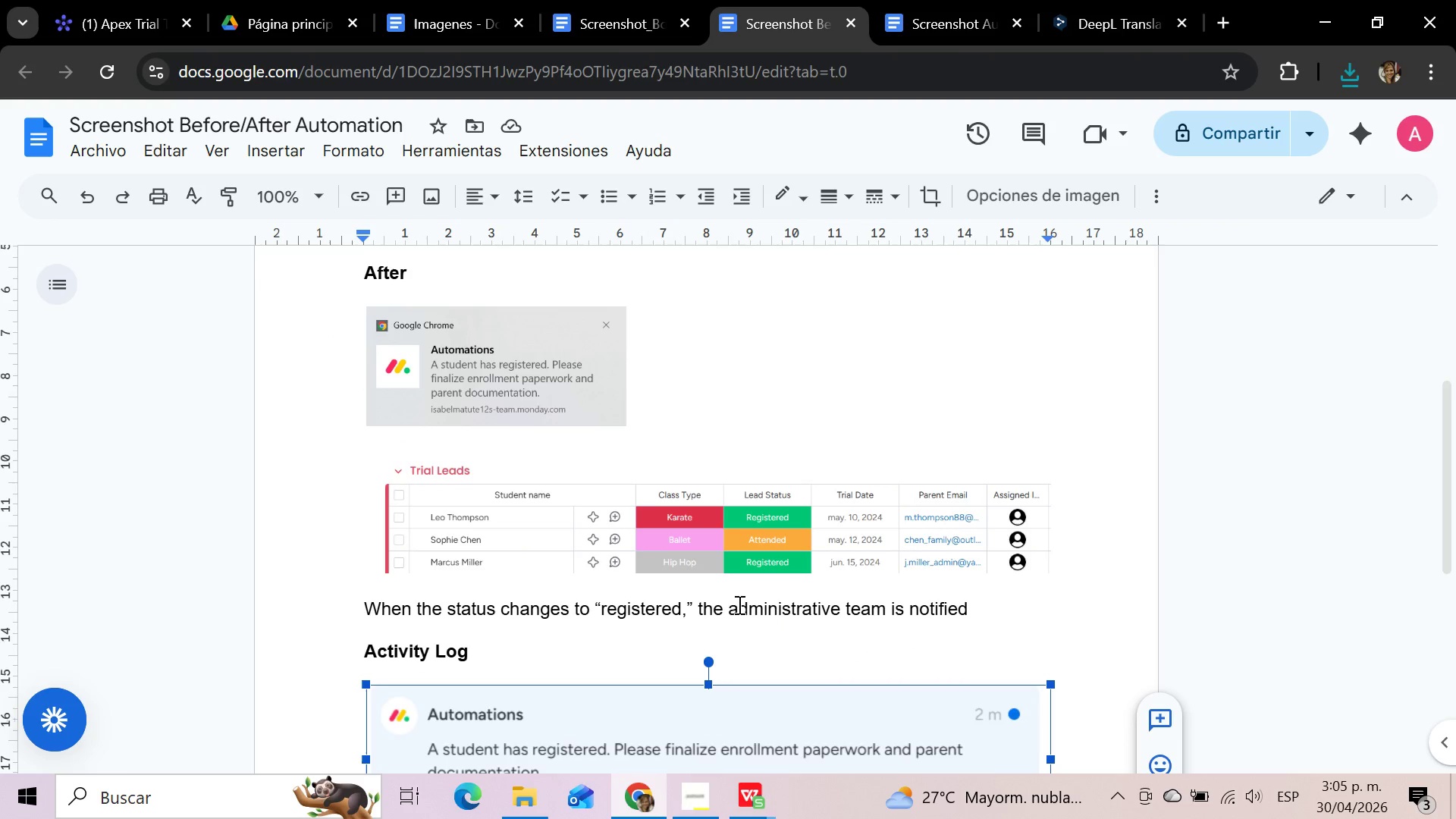 
left_click_drag(start_coordinate=[733, 605], to_coordinate=[968, 611])
 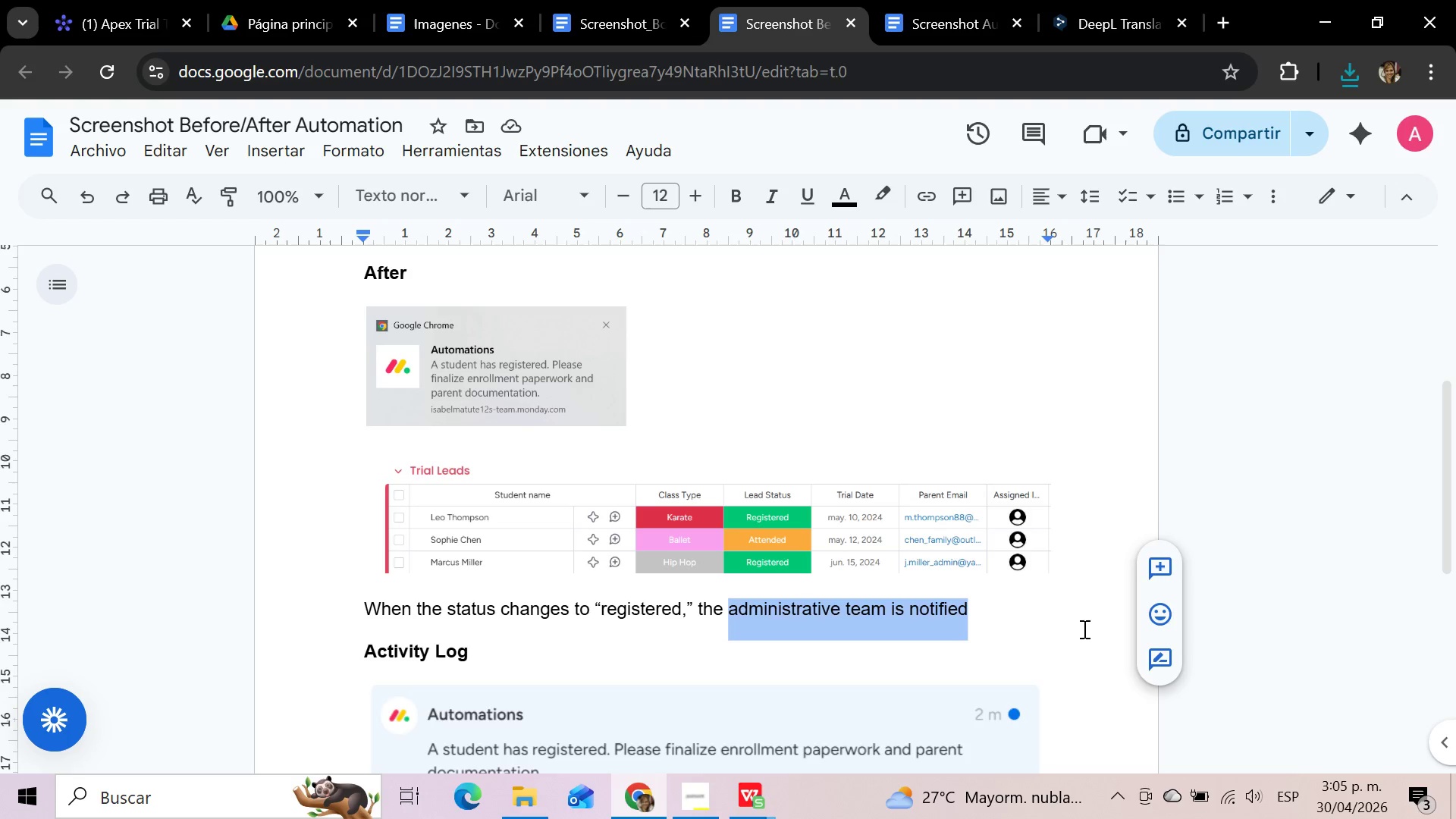 
key(Control+C)
 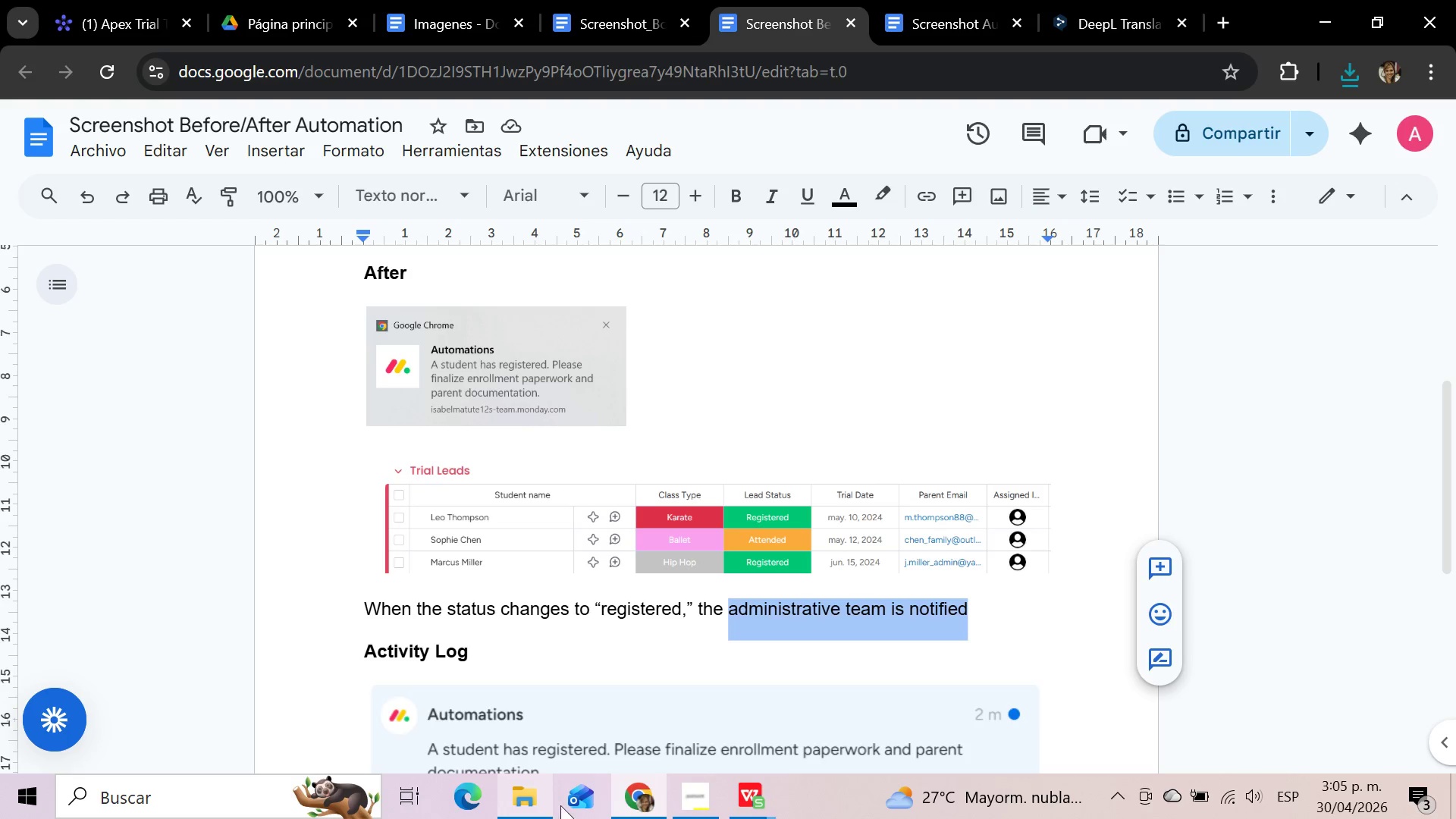 
left_click([526, 799])
 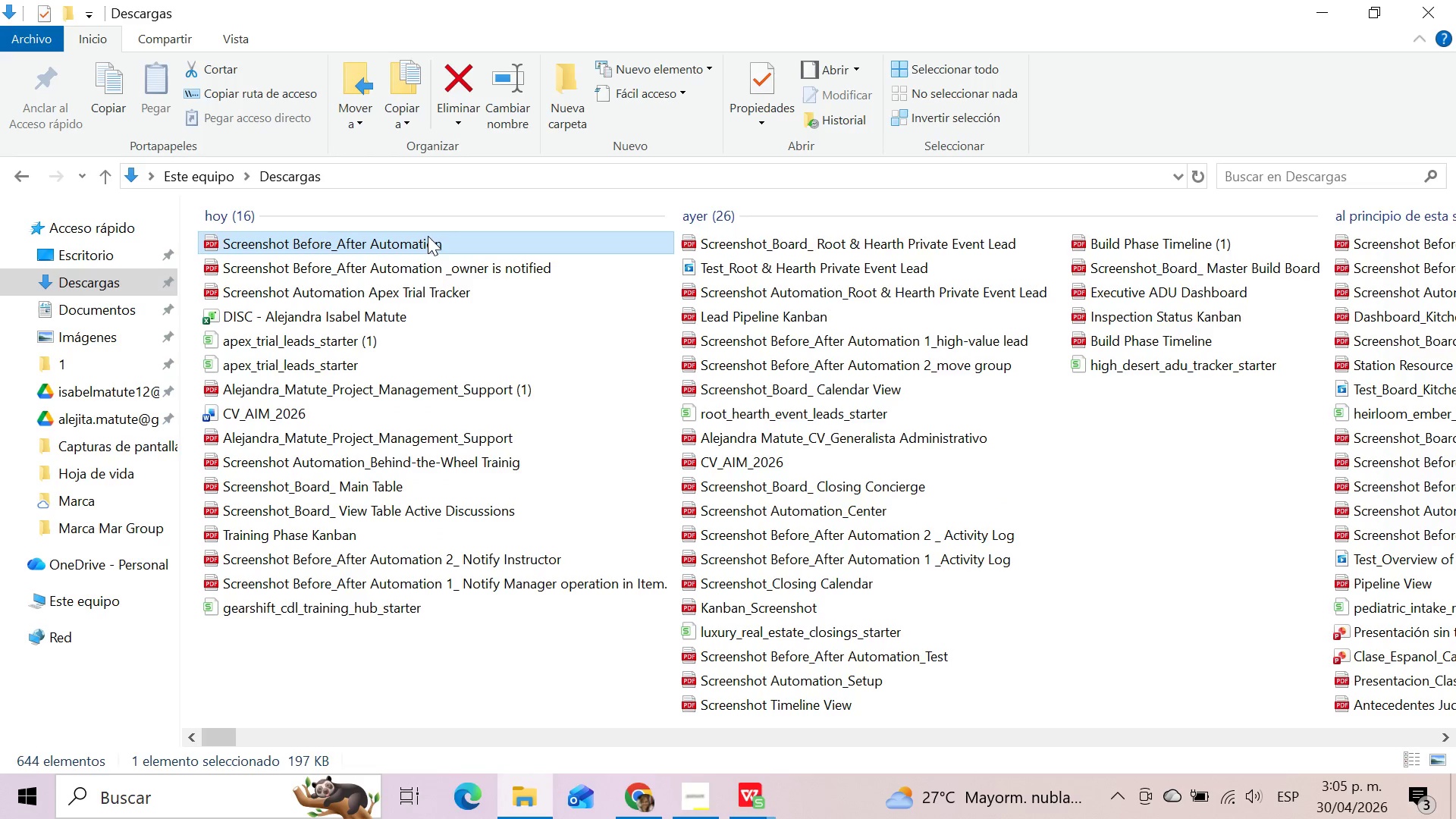 
left_click([448, 236])
 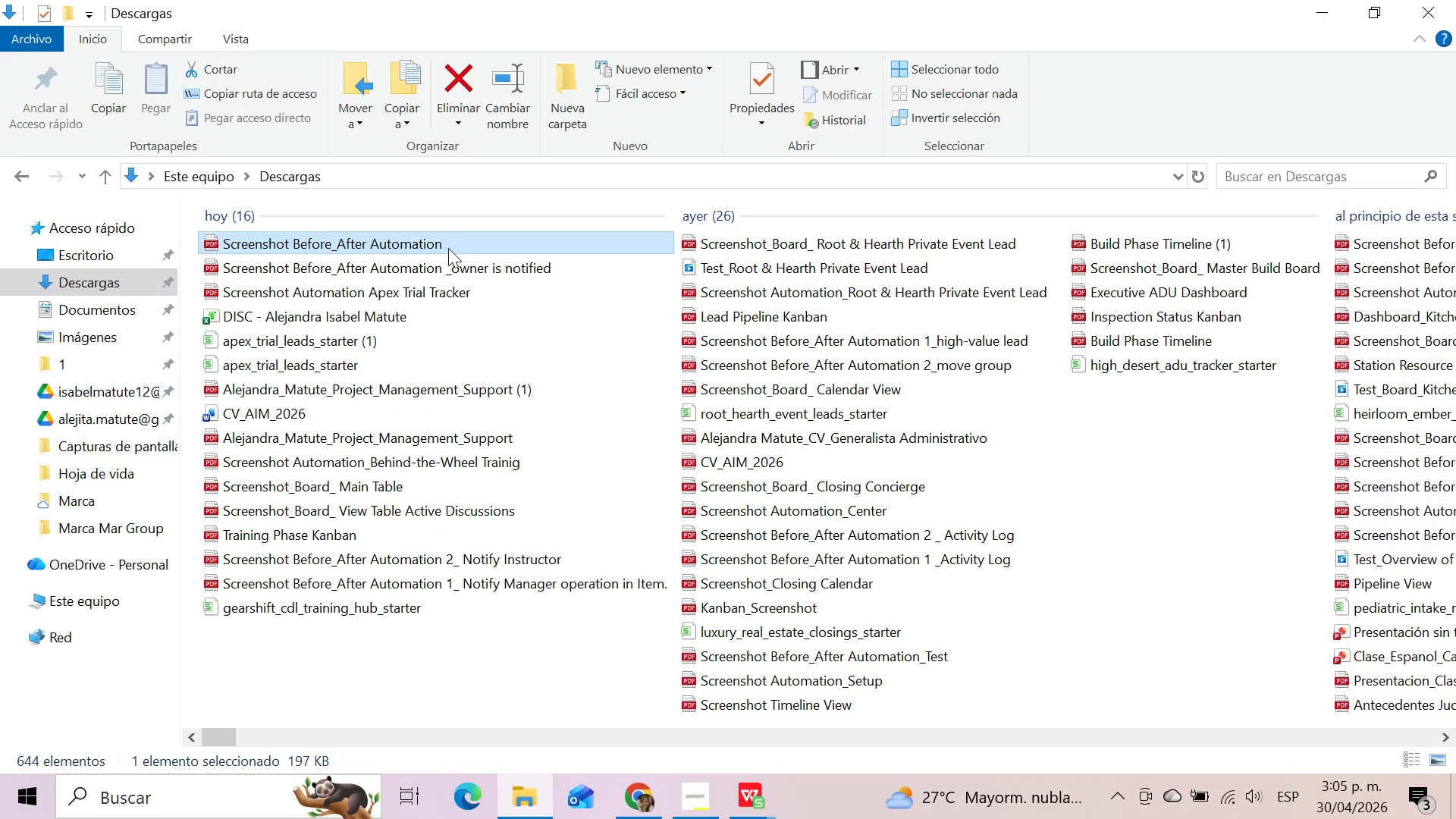 
left_click([447, 248])
 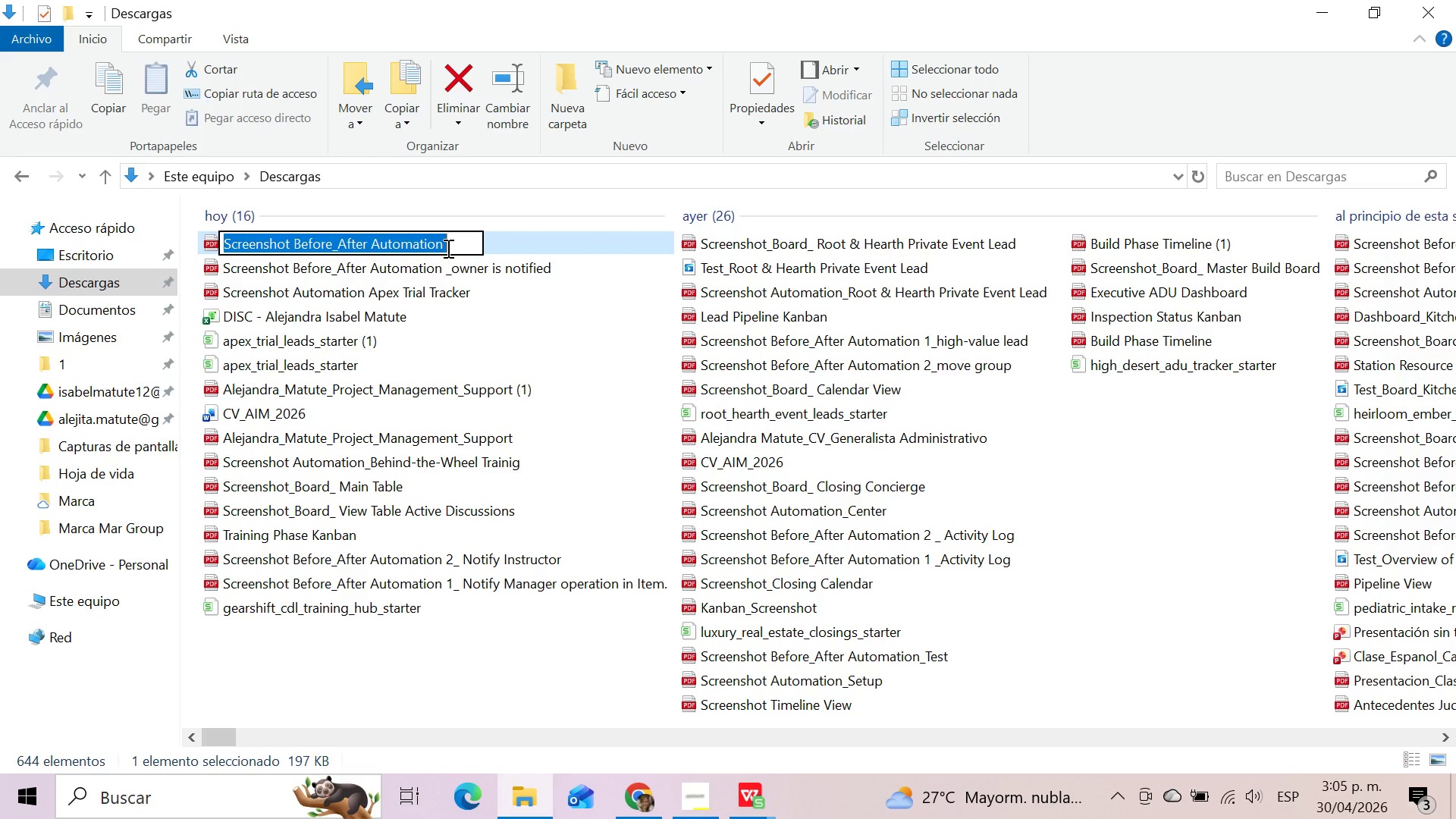 
left_click([447, 248])
 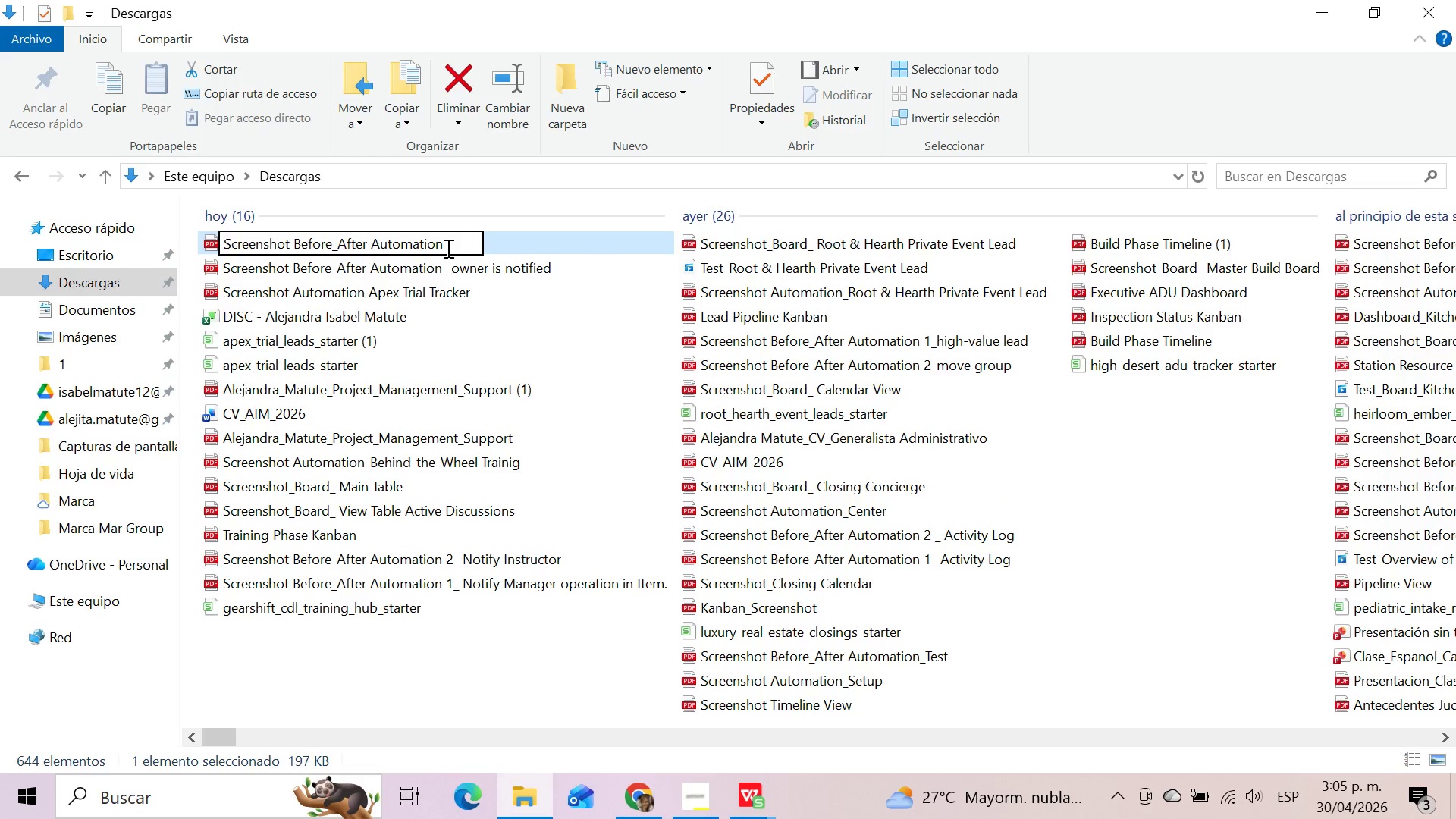 
key(Control+V)
 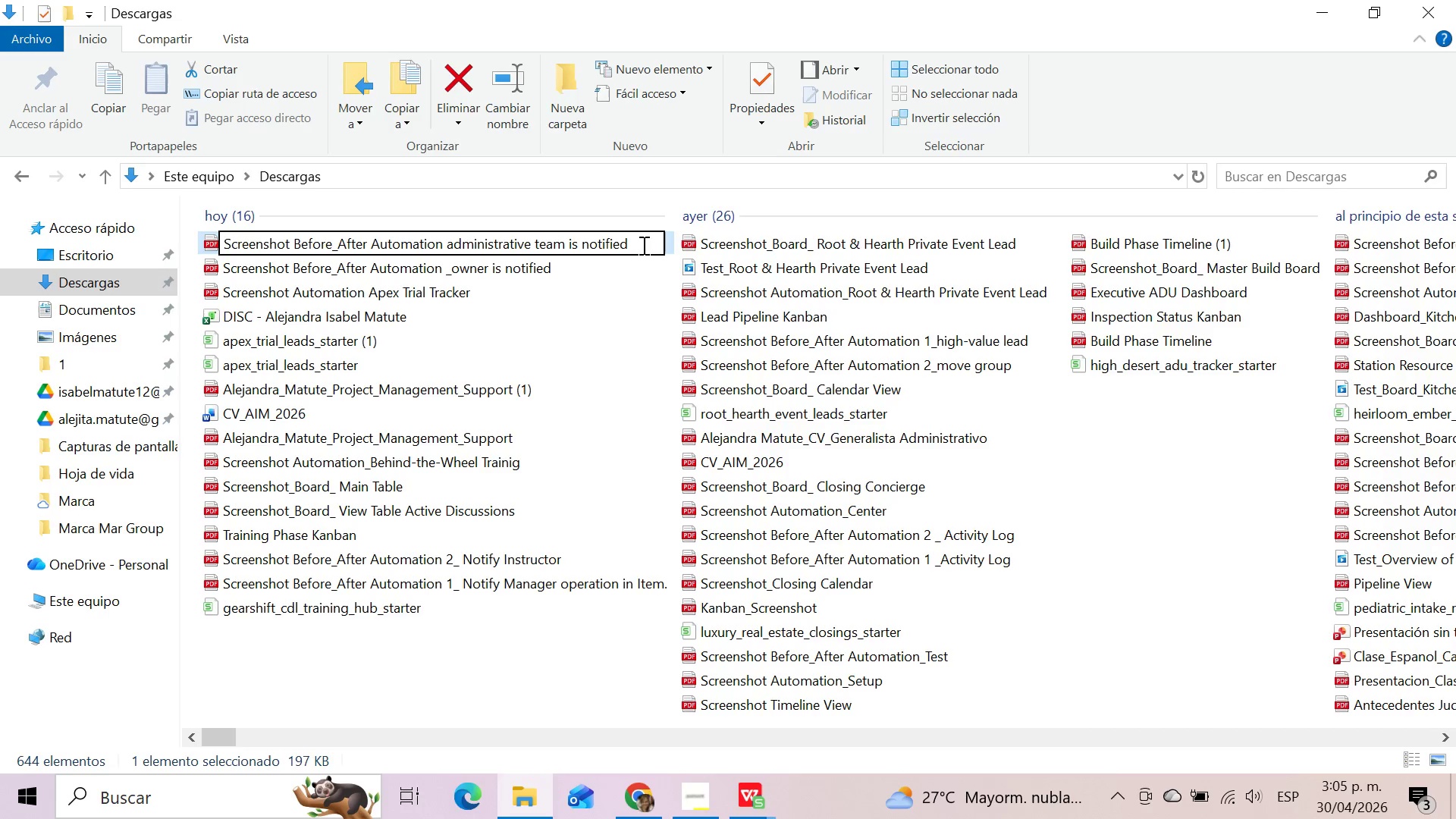 
left_click_drag(start_coordinate=[635, 245], to_coordinate=[222, 257])
 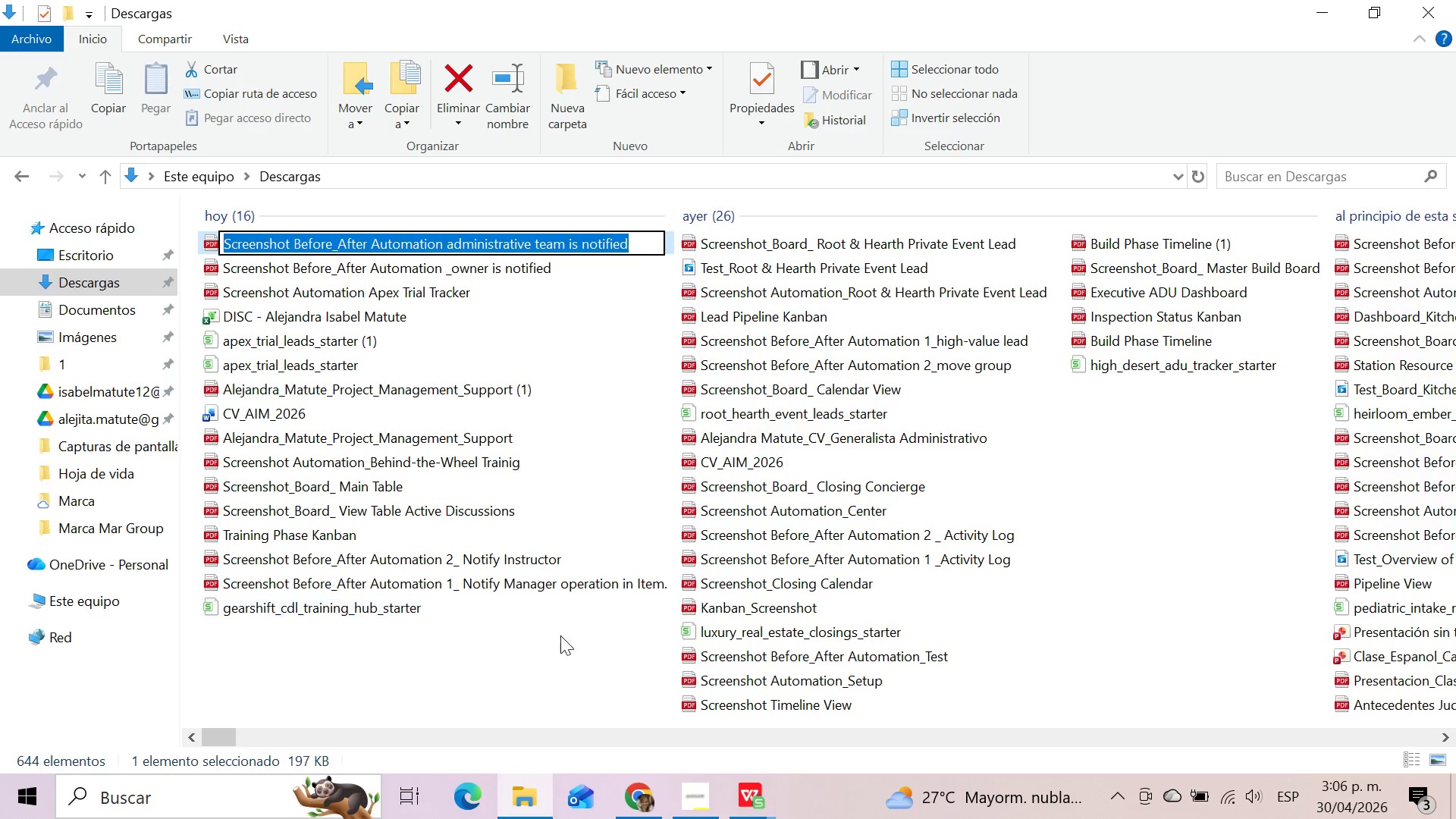 
left_click([538, 654])
 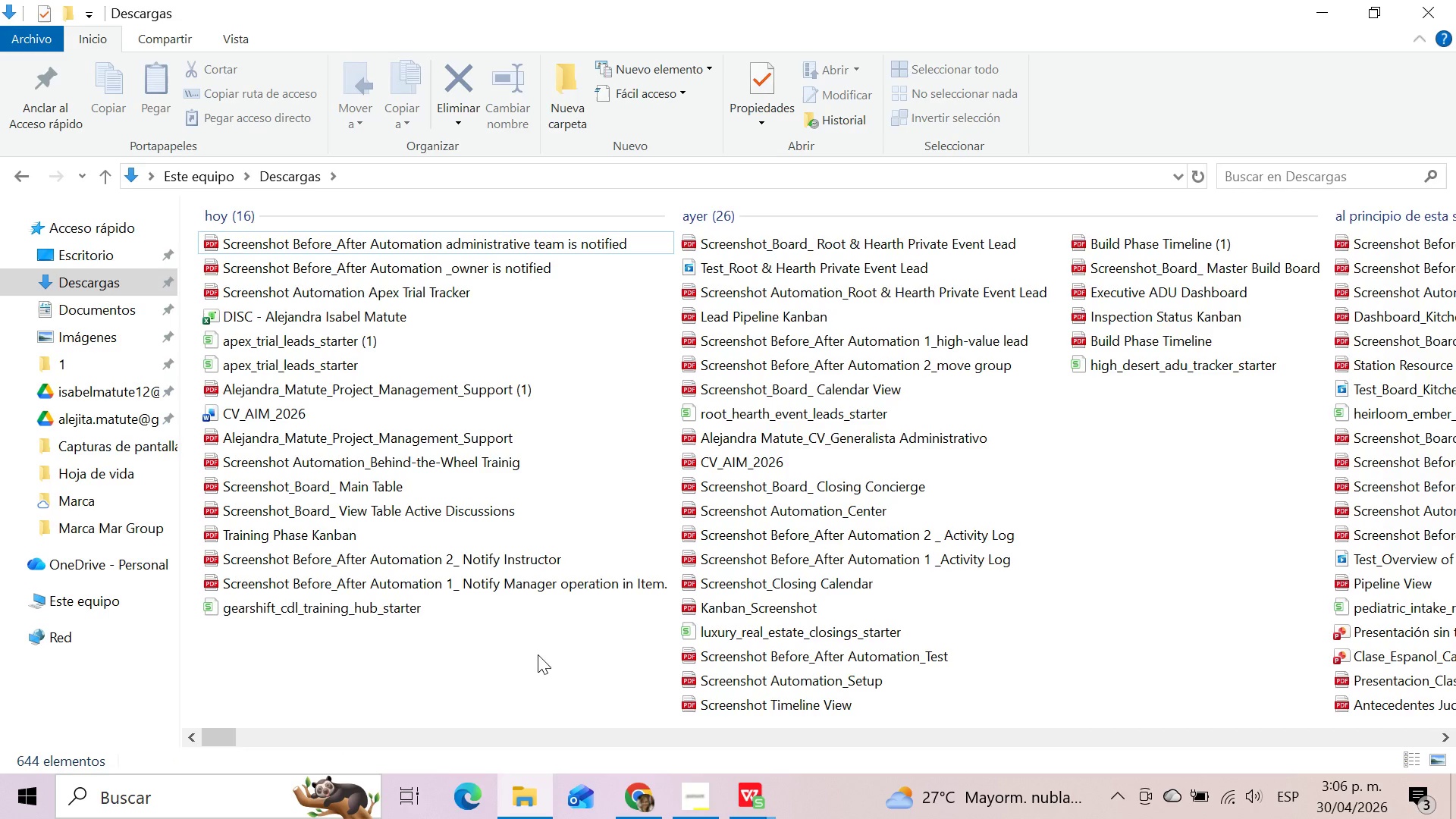 
wait(6.8)
 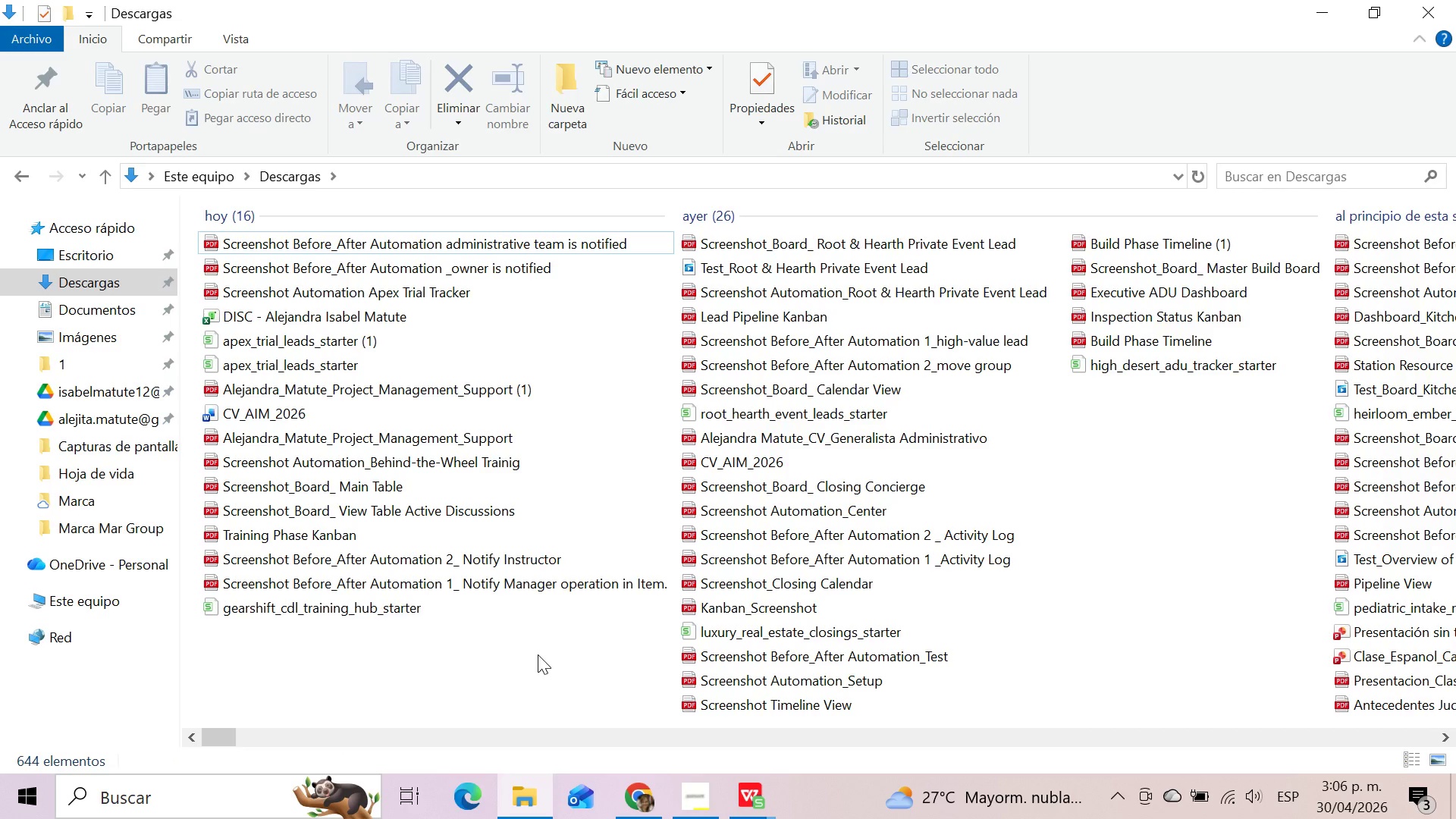 
left_click([538, 654])
 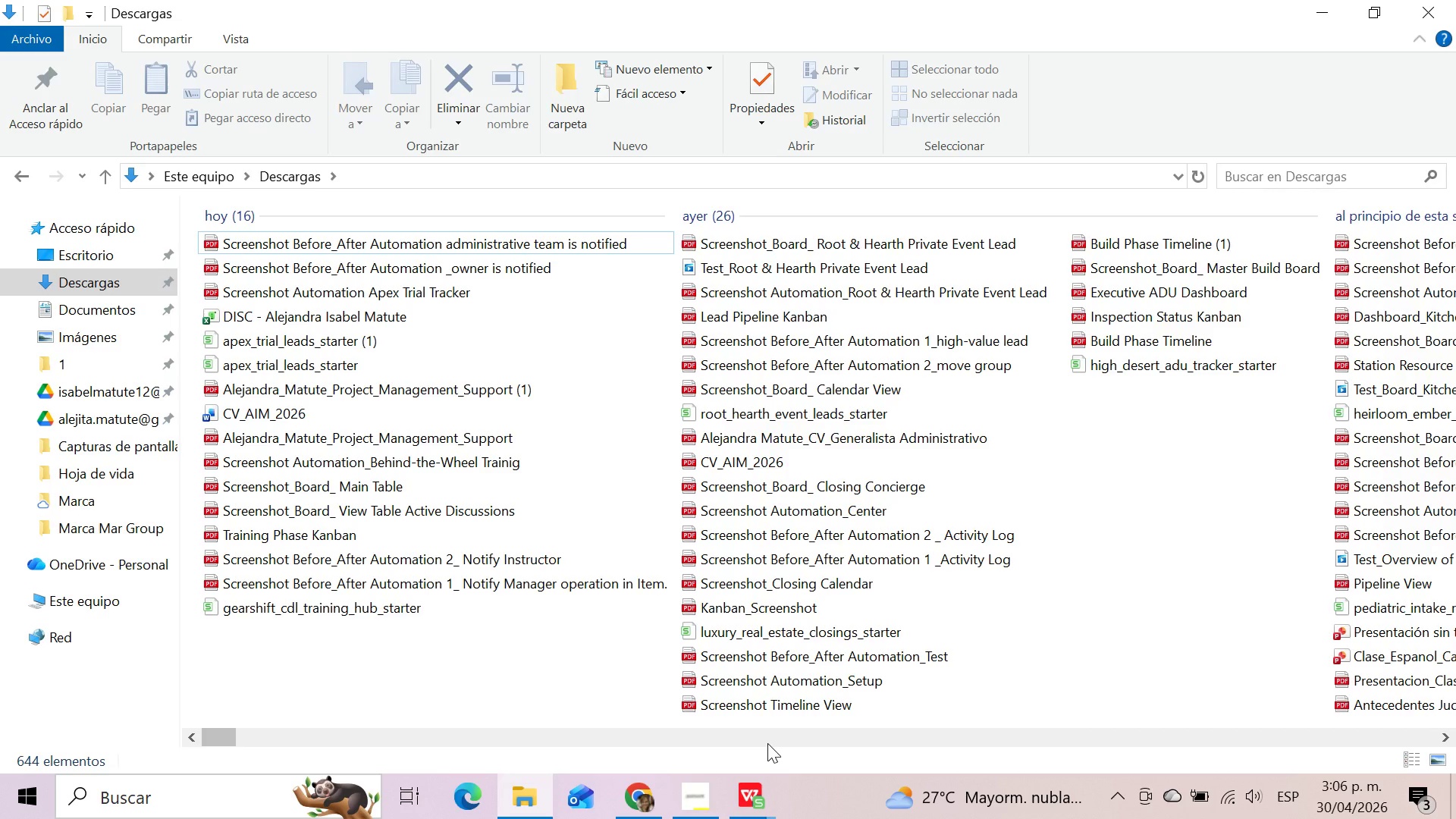 
left_click([438, 667])
 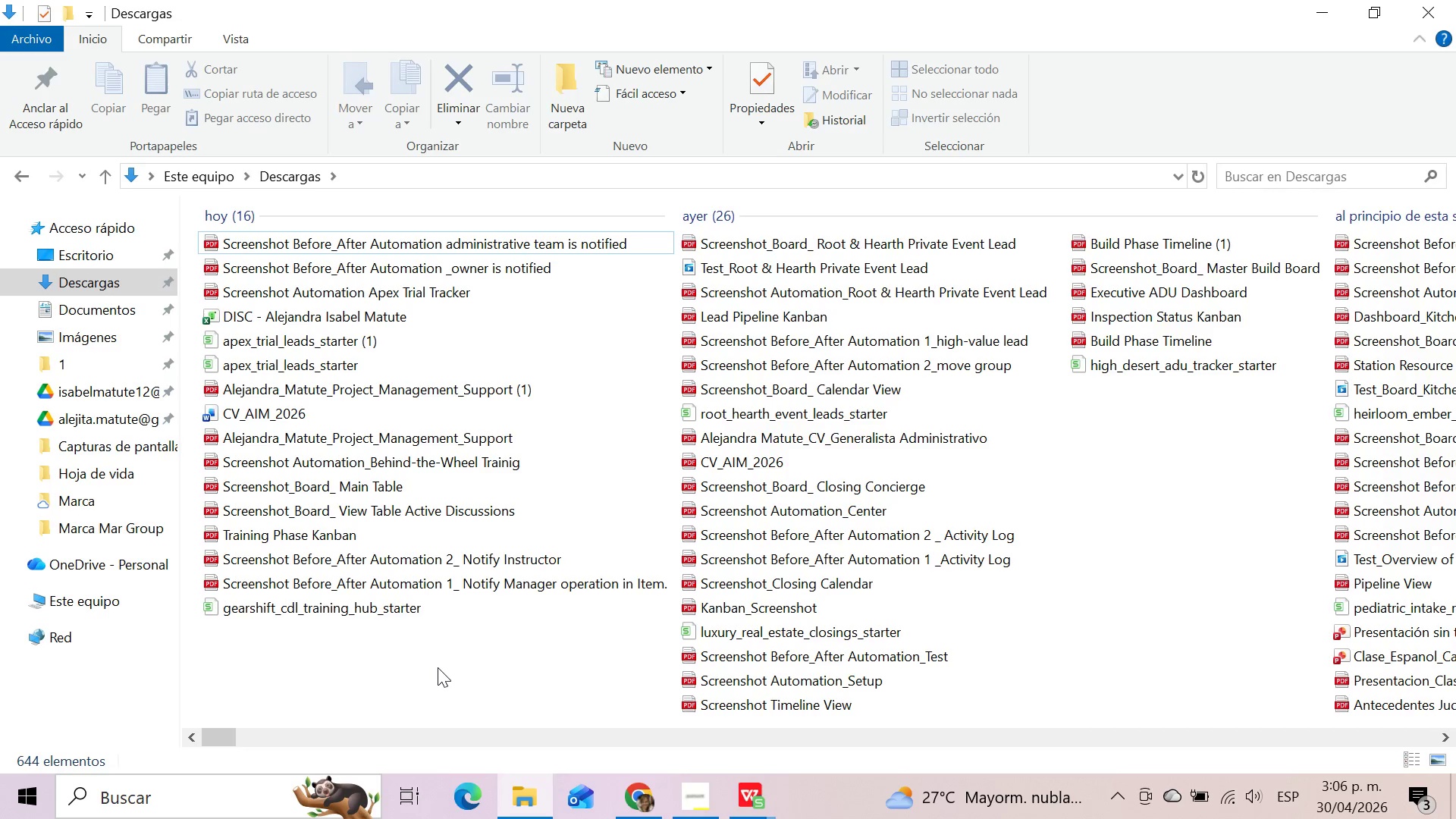 
scroll: coordinate [438, 667], scroll_direction: down, amount: 2.0
 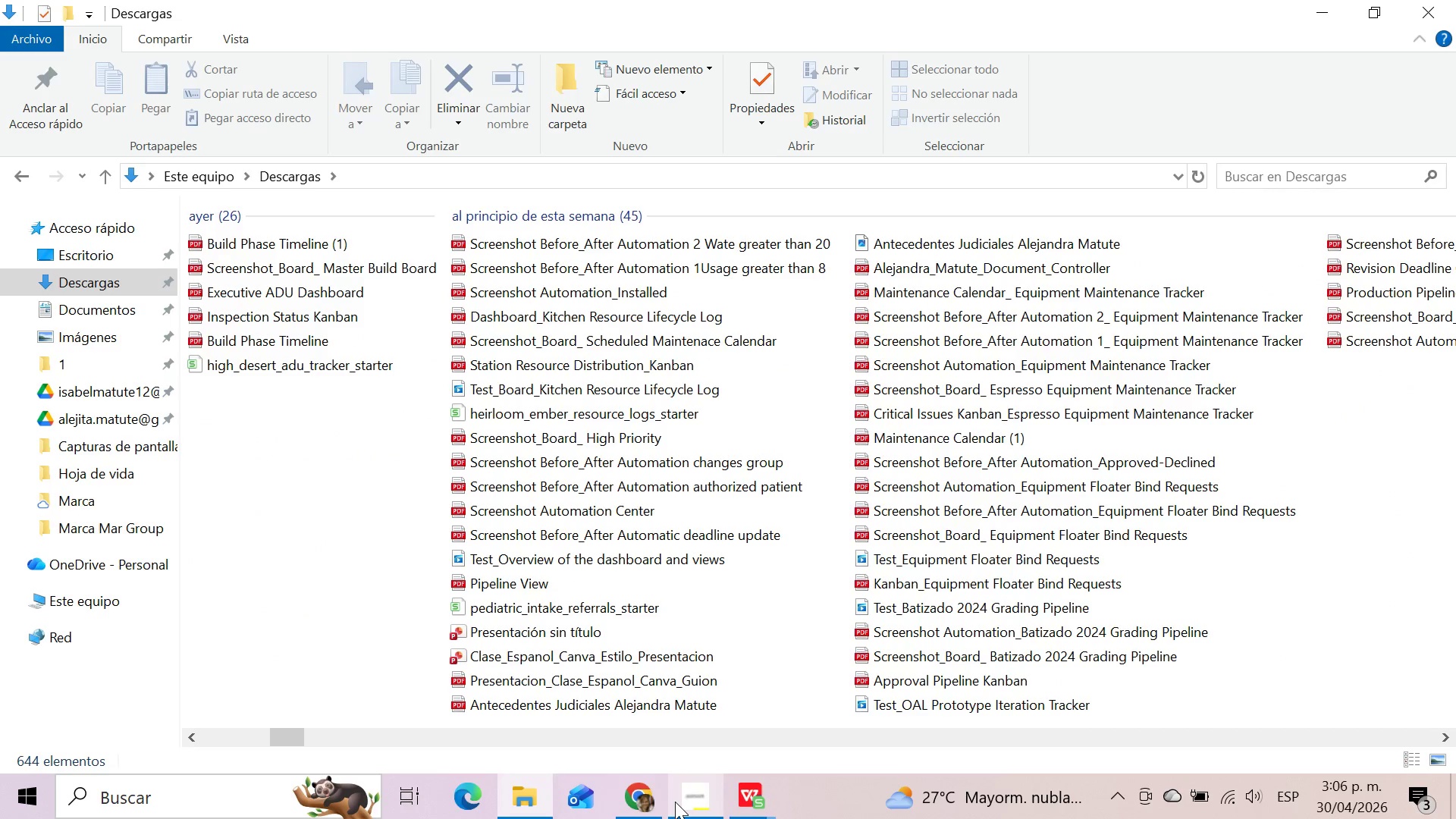 
left_click([704, 797])